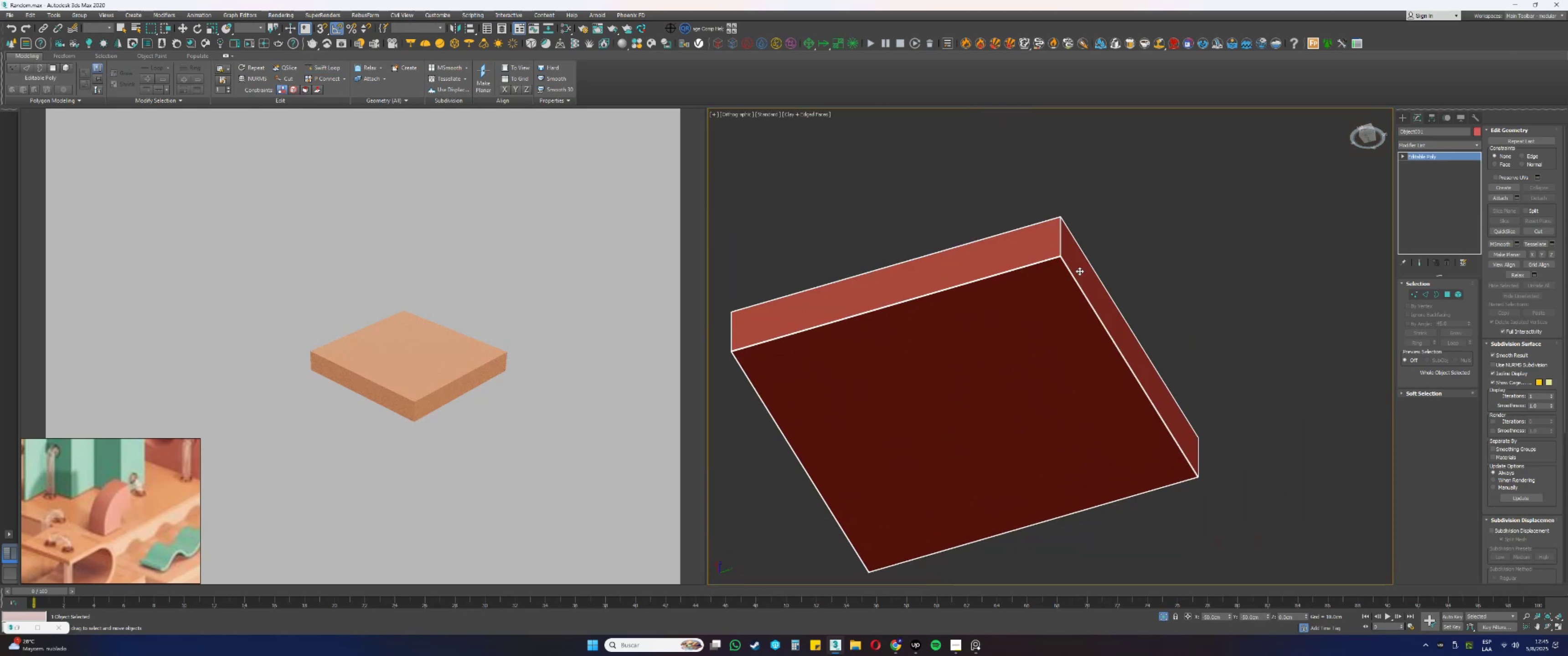 
hold_key(key=AltLeft, duration=0.55)
 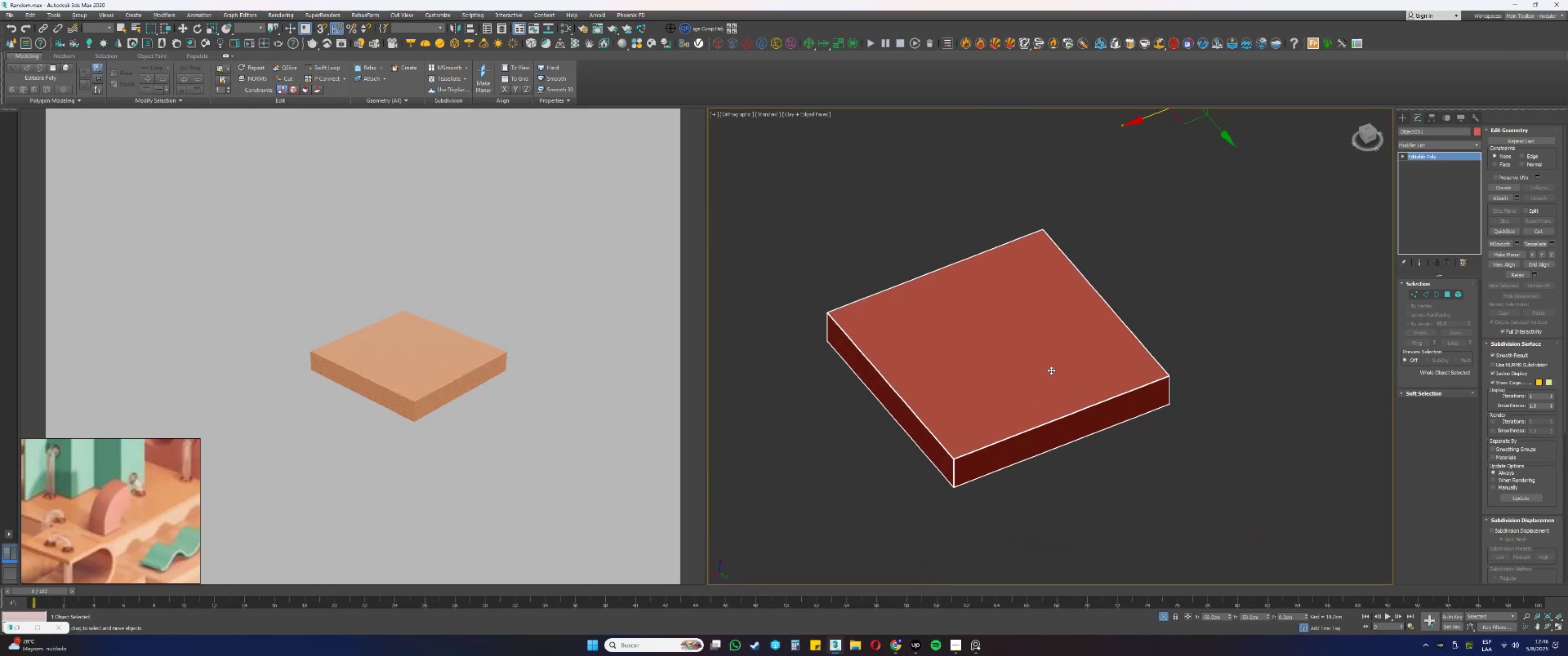 
key(Alt+AltLeft)
 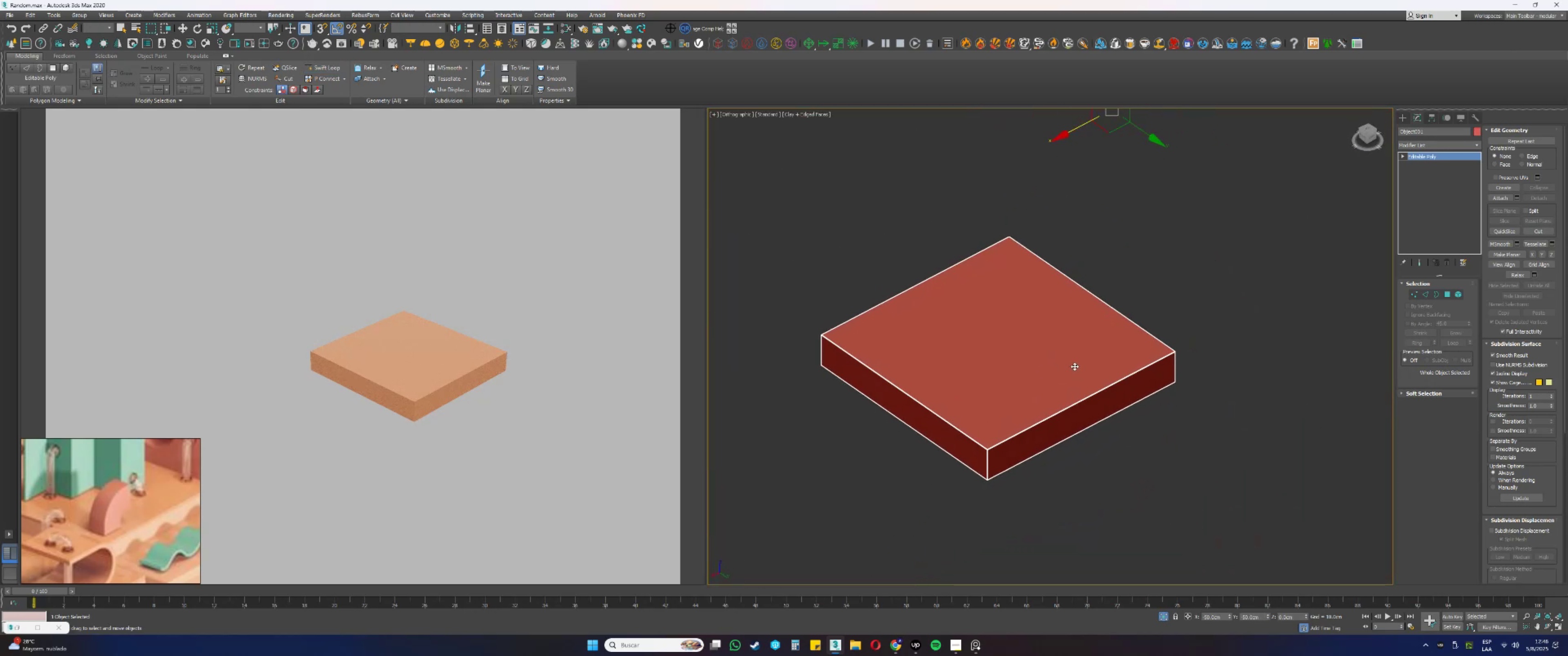 
right_click([1425, 159])
 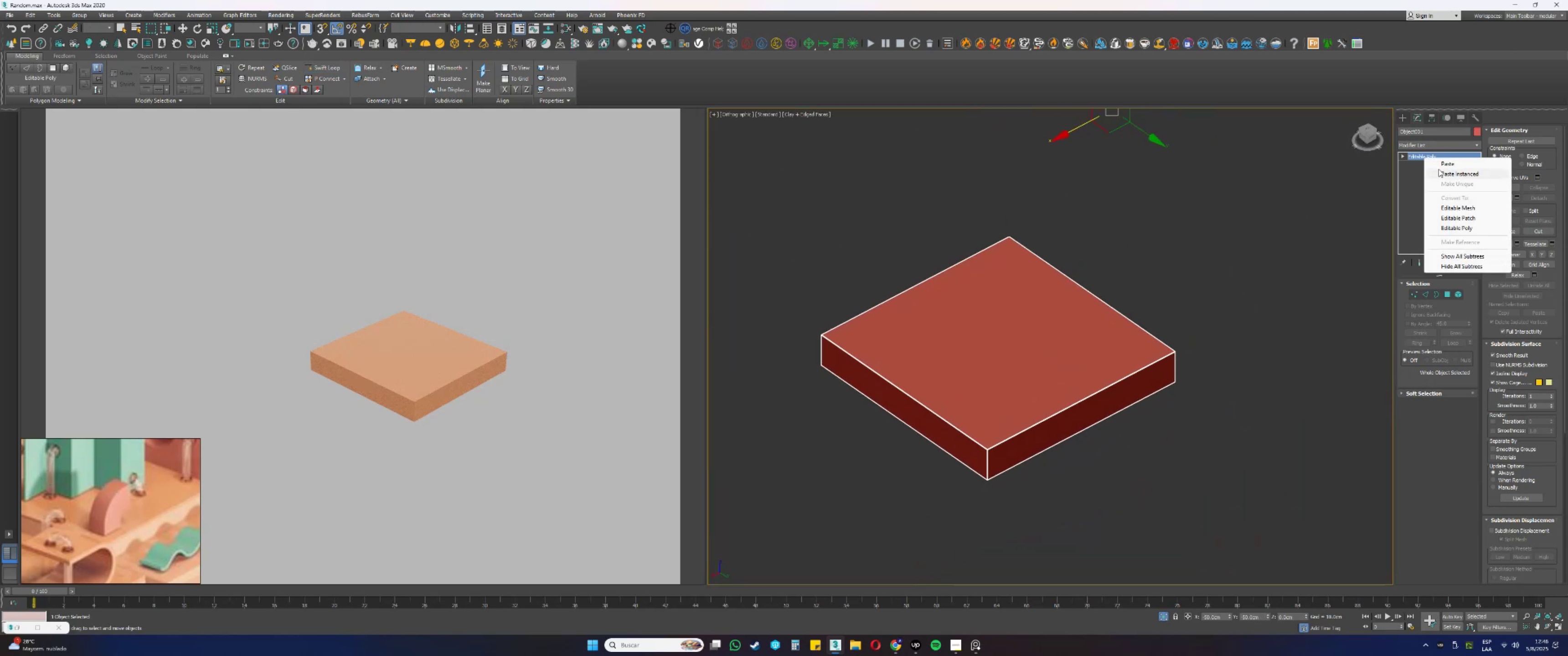 
left_click([1444, 176])
 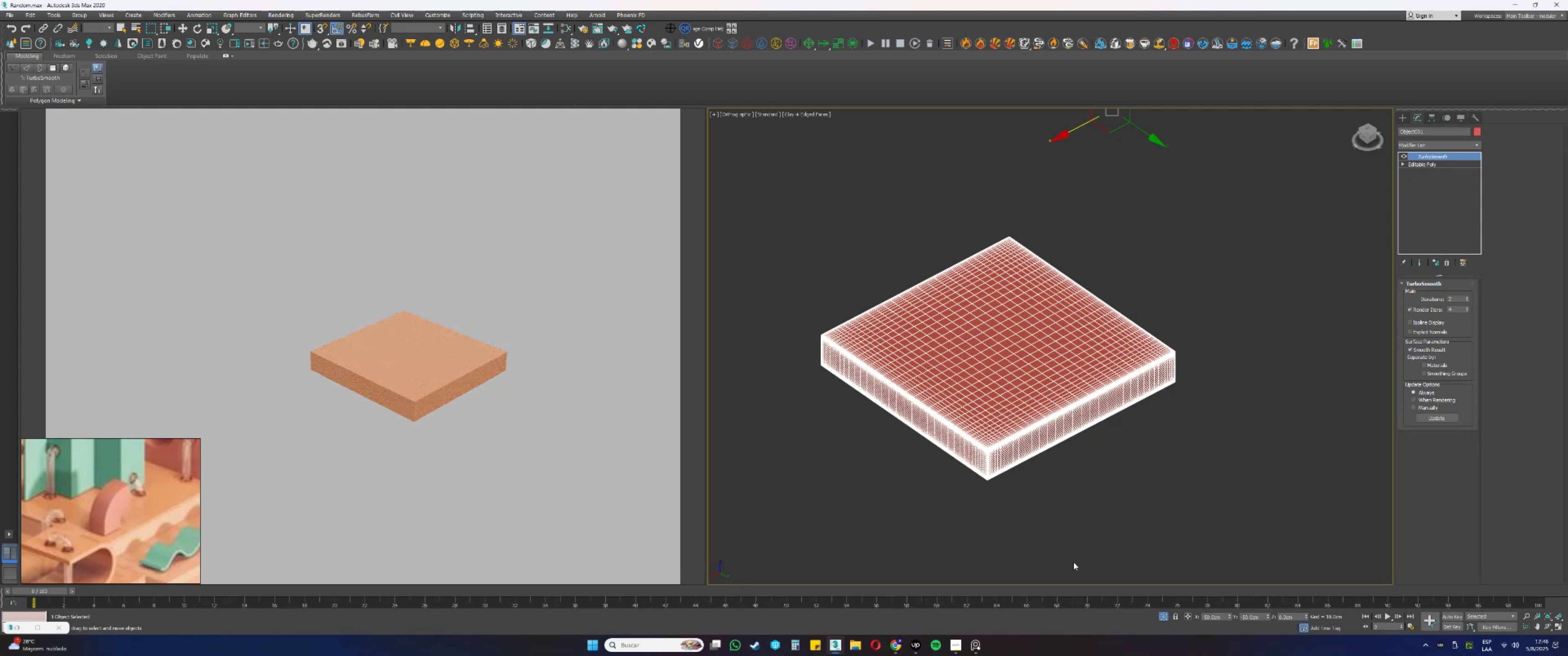 
key(F4)
 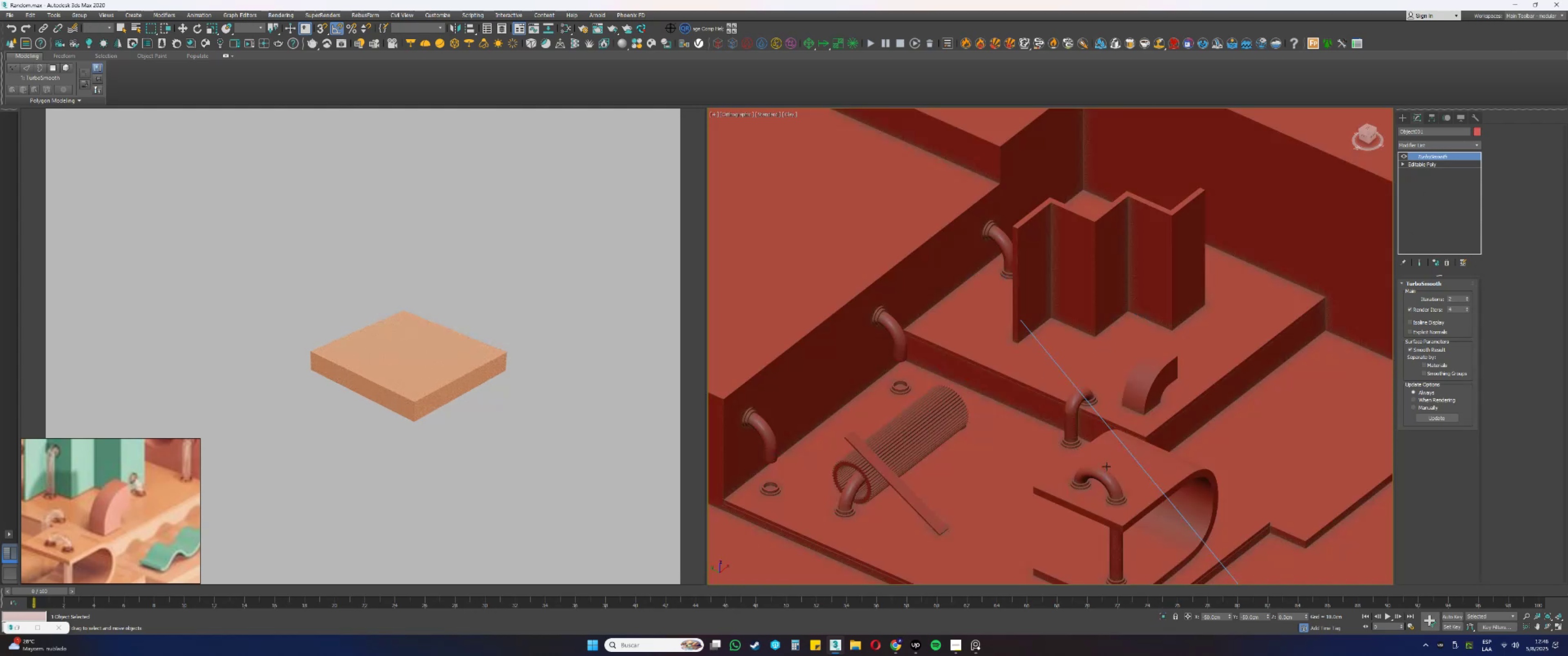 
key(Alt+AltLeft)
 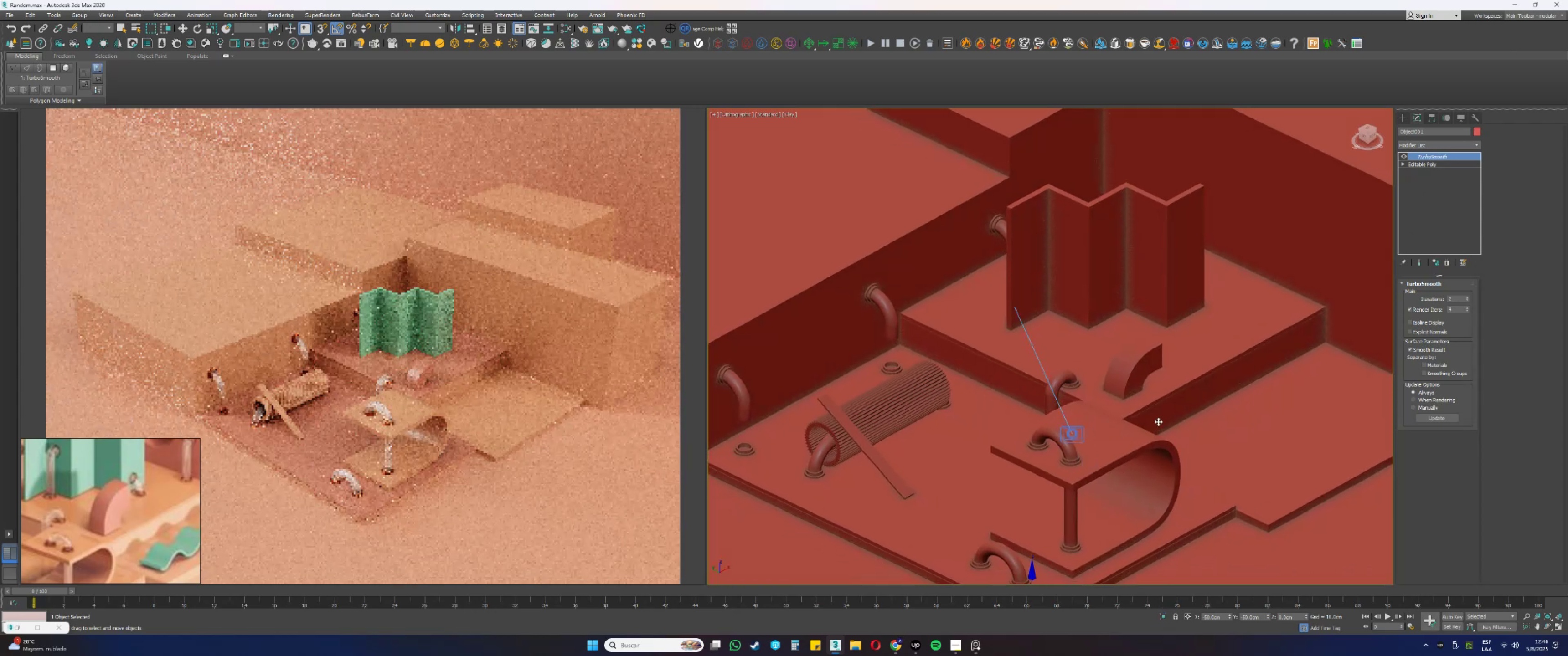 
scroll: coordinate [1189, 365], scroll_direction: up, amount: 3.0
 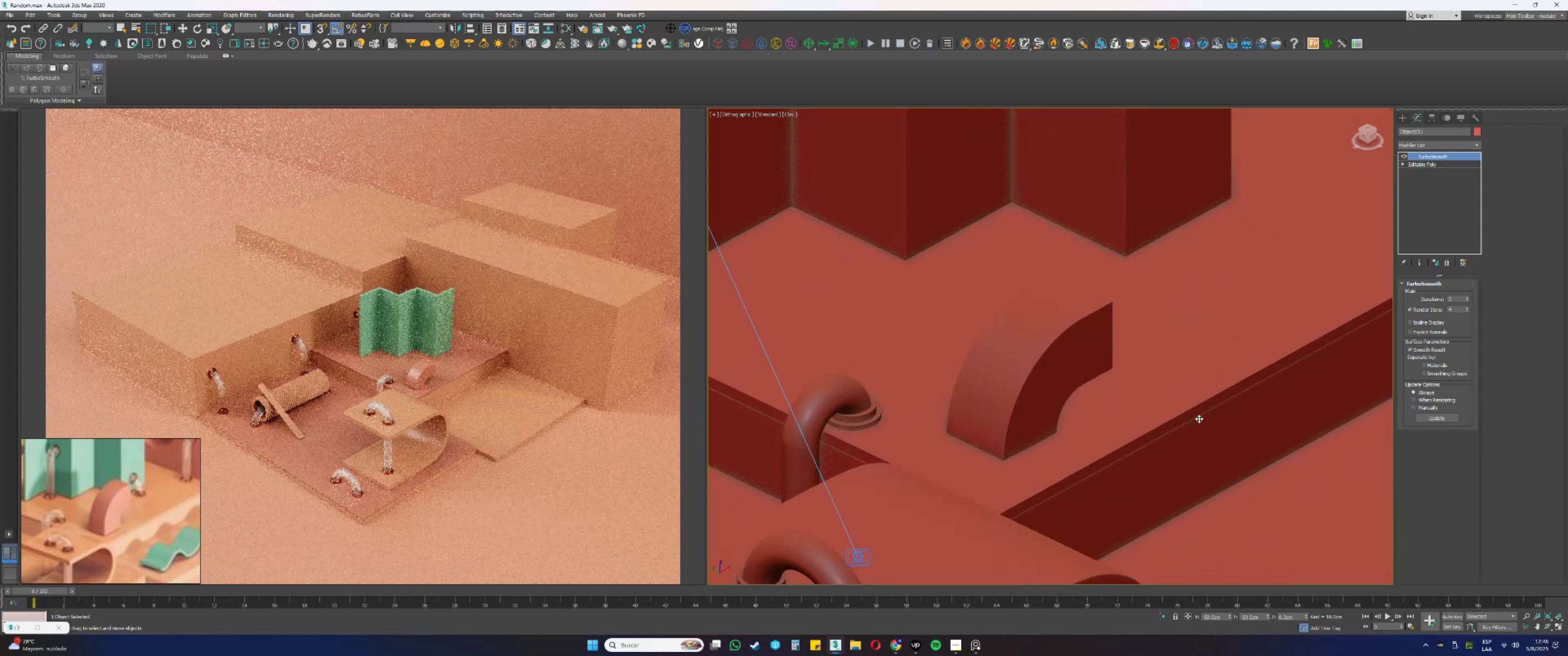 
key(F4)
 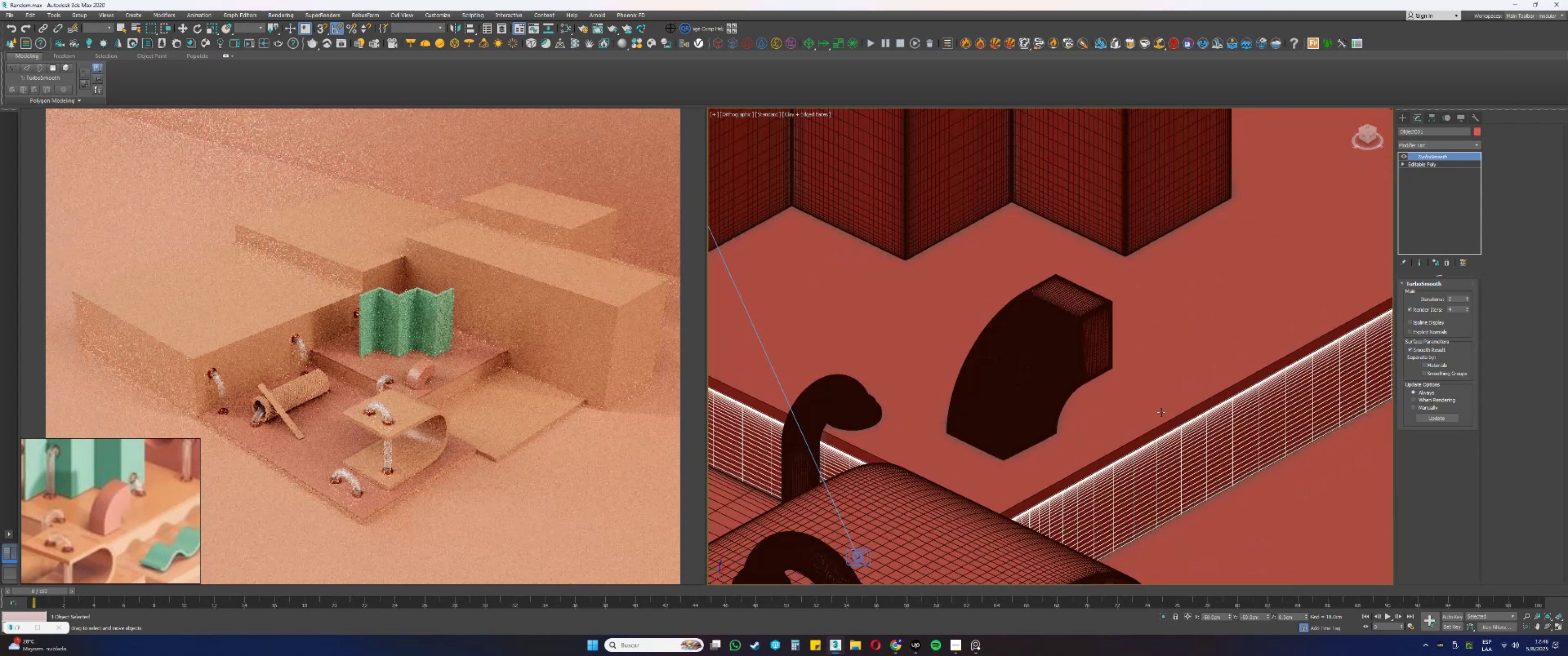 
left_click([1161, 412])
 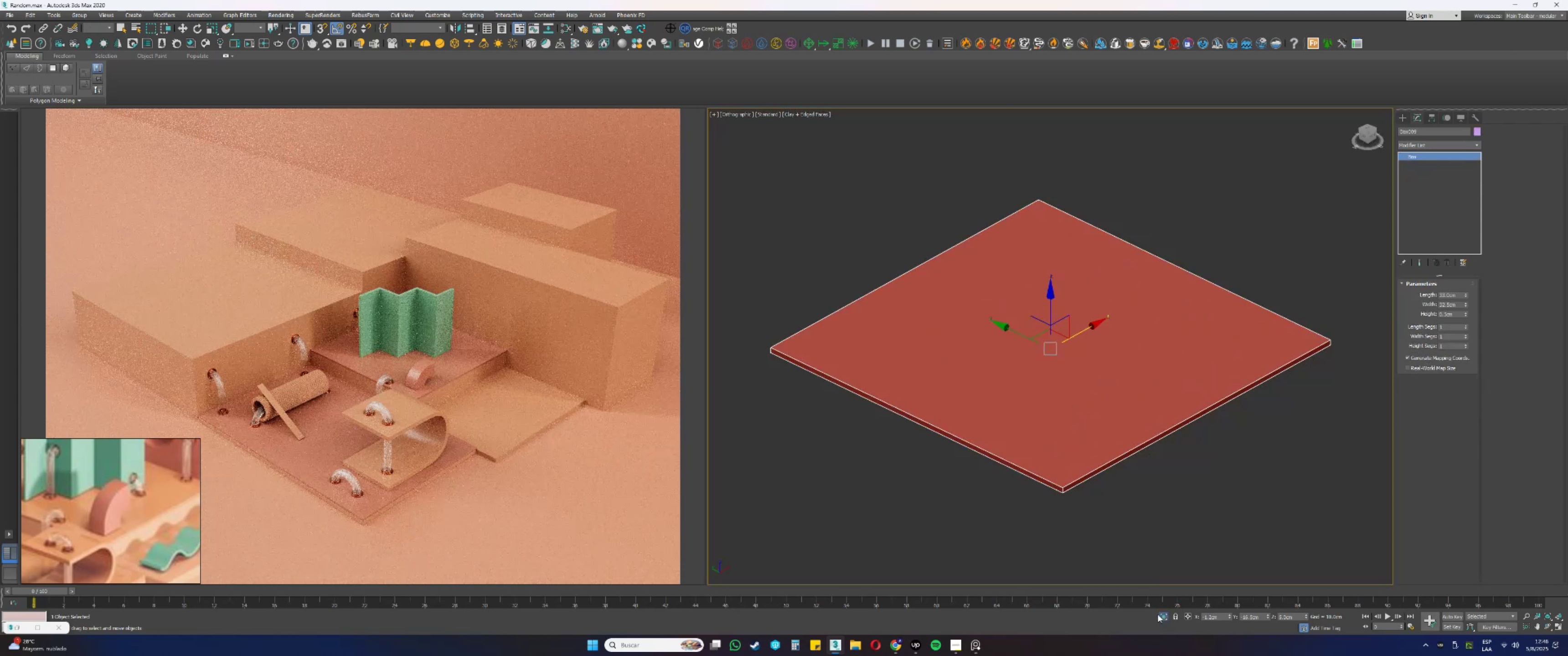 
key(Alt+AltLeft)
 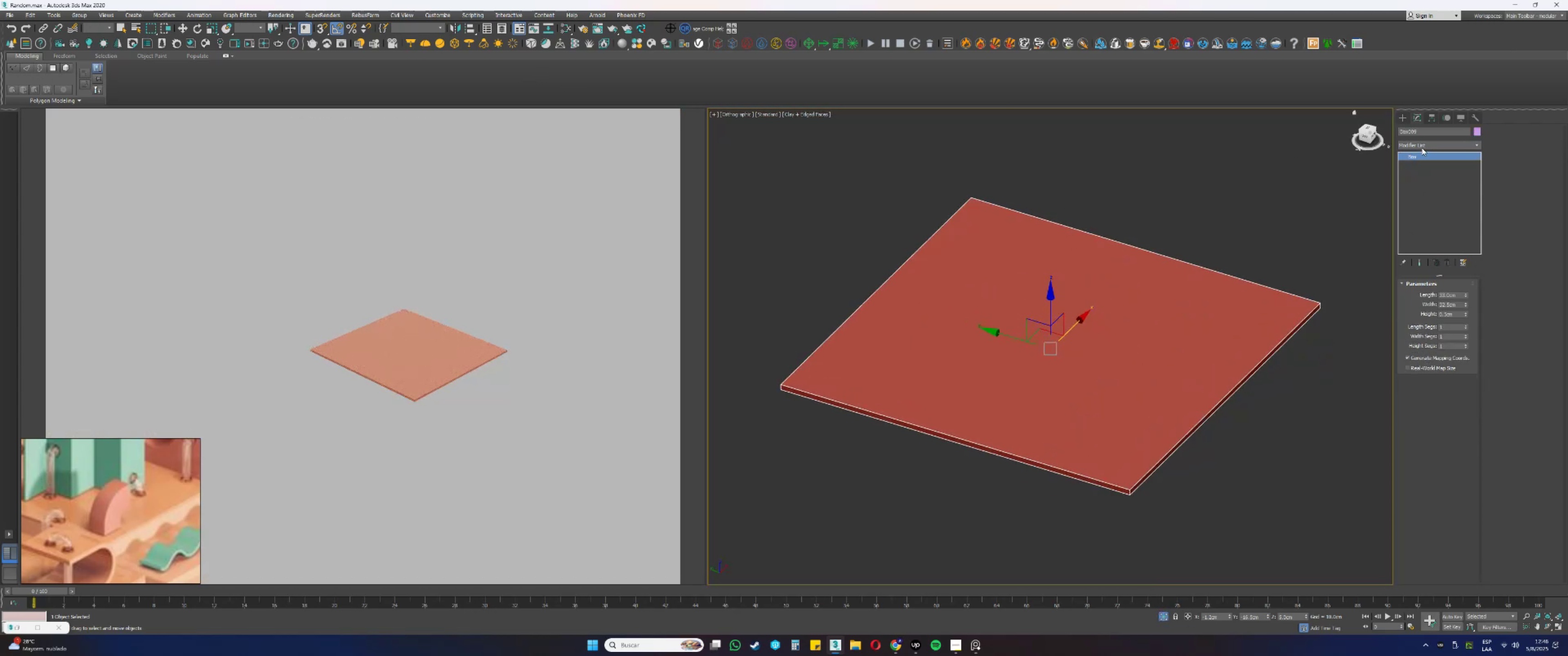 
left_click([1417, 148])
 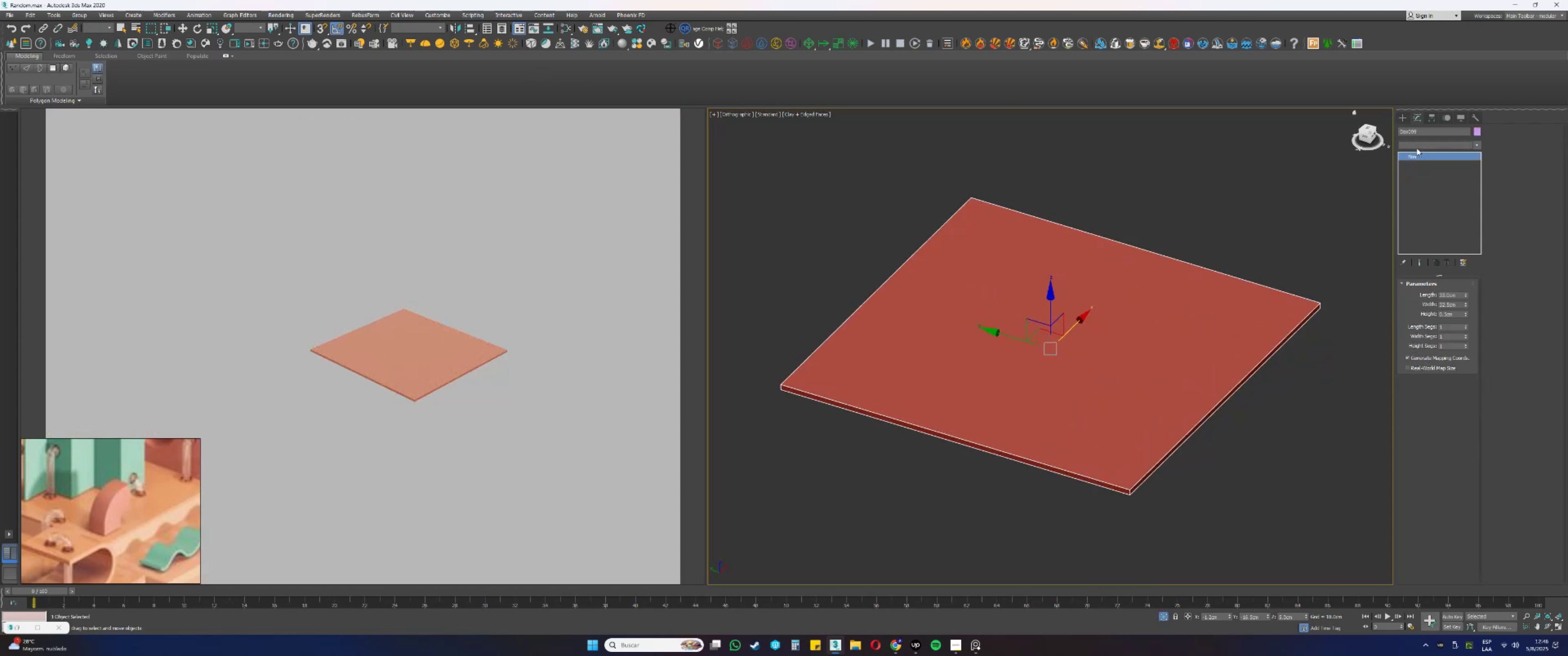 
key(E)
 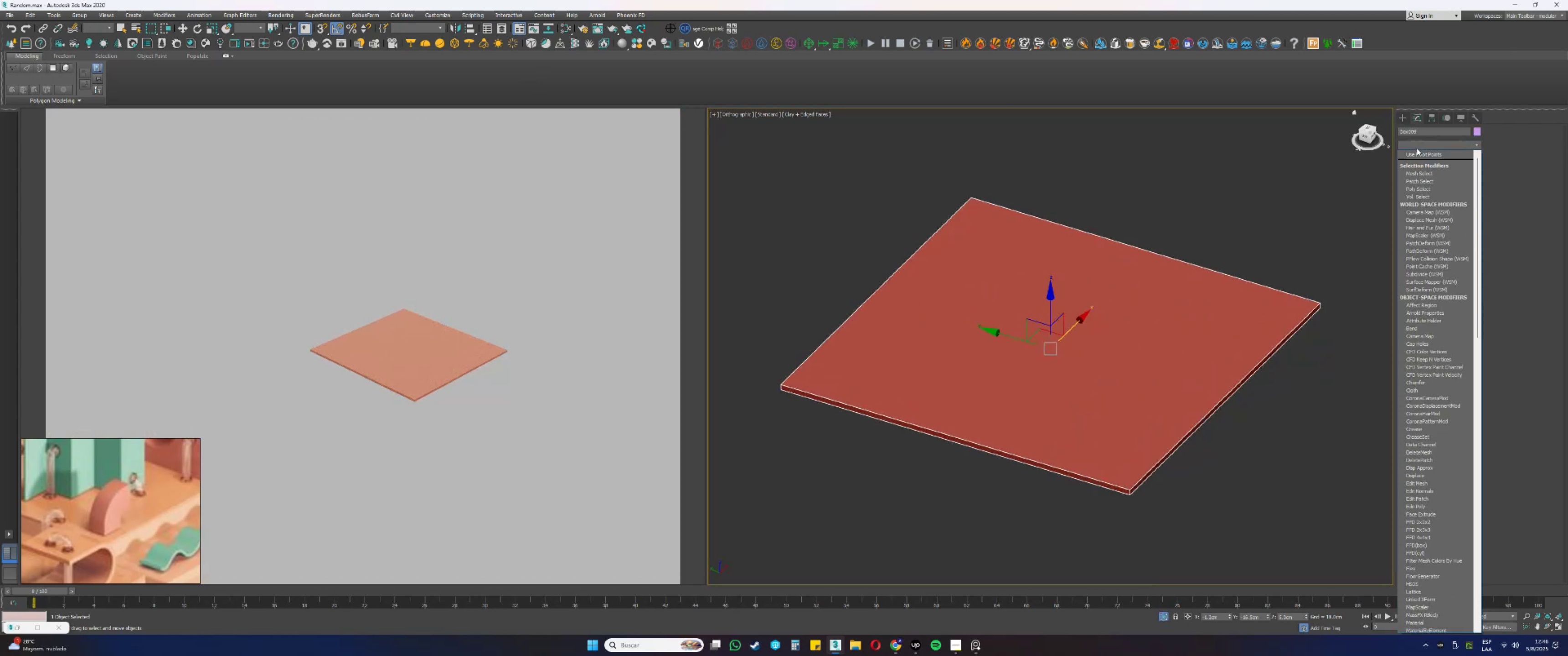 
key(Escape)
 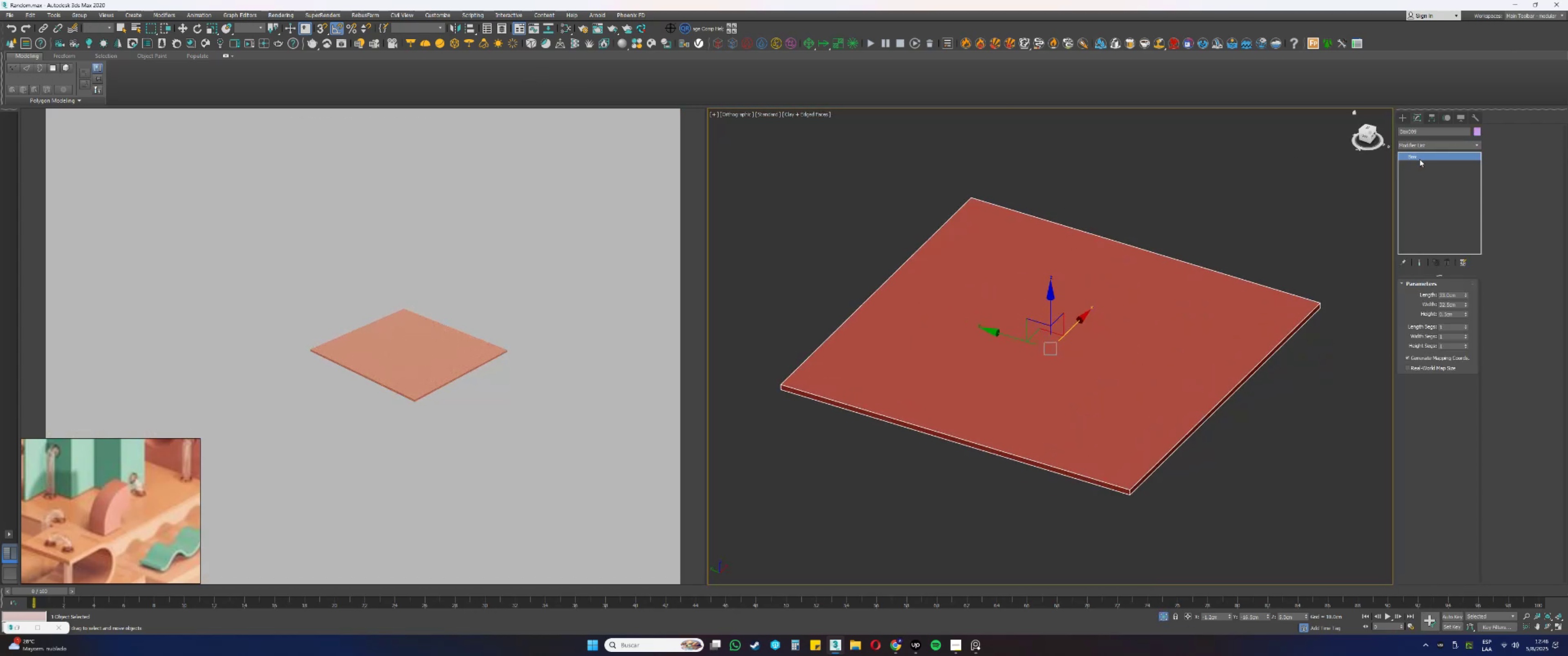 
right_click([1419, 159])
 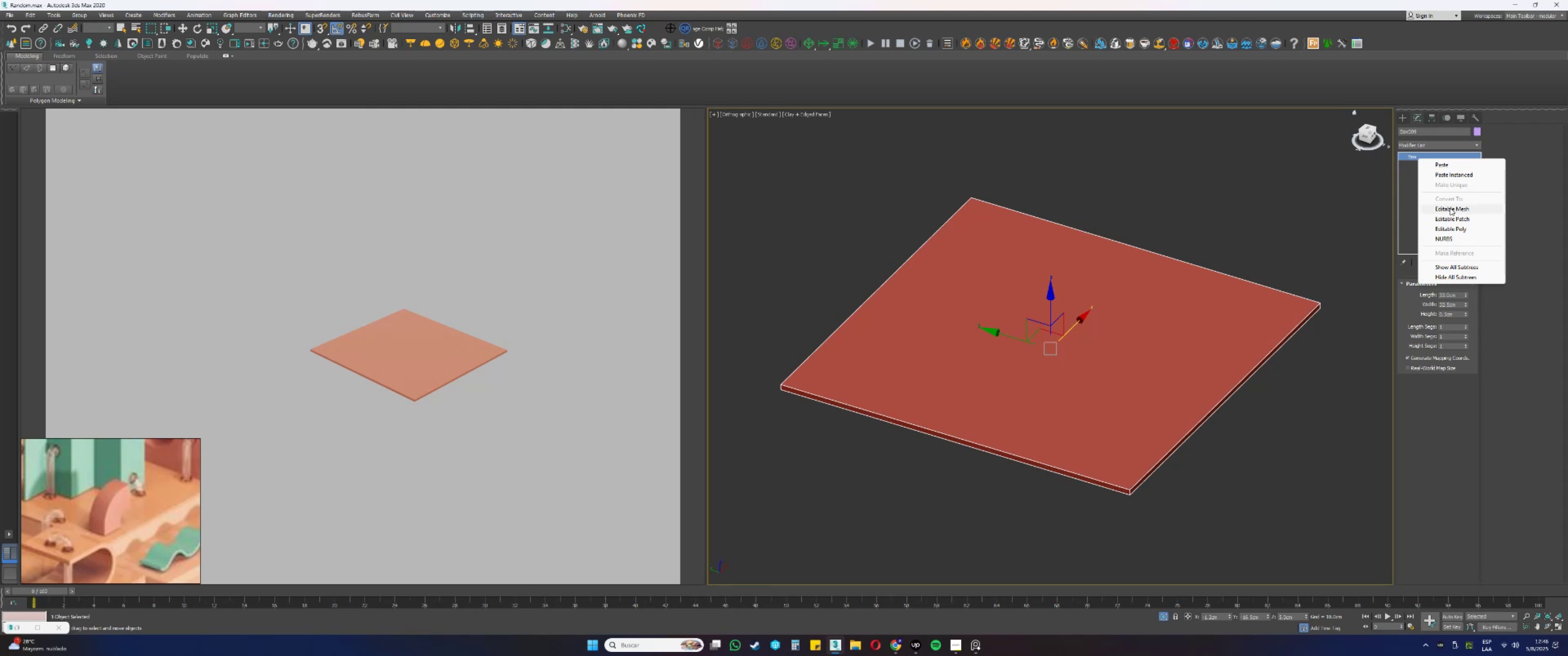 
left_click([1449, 224])
 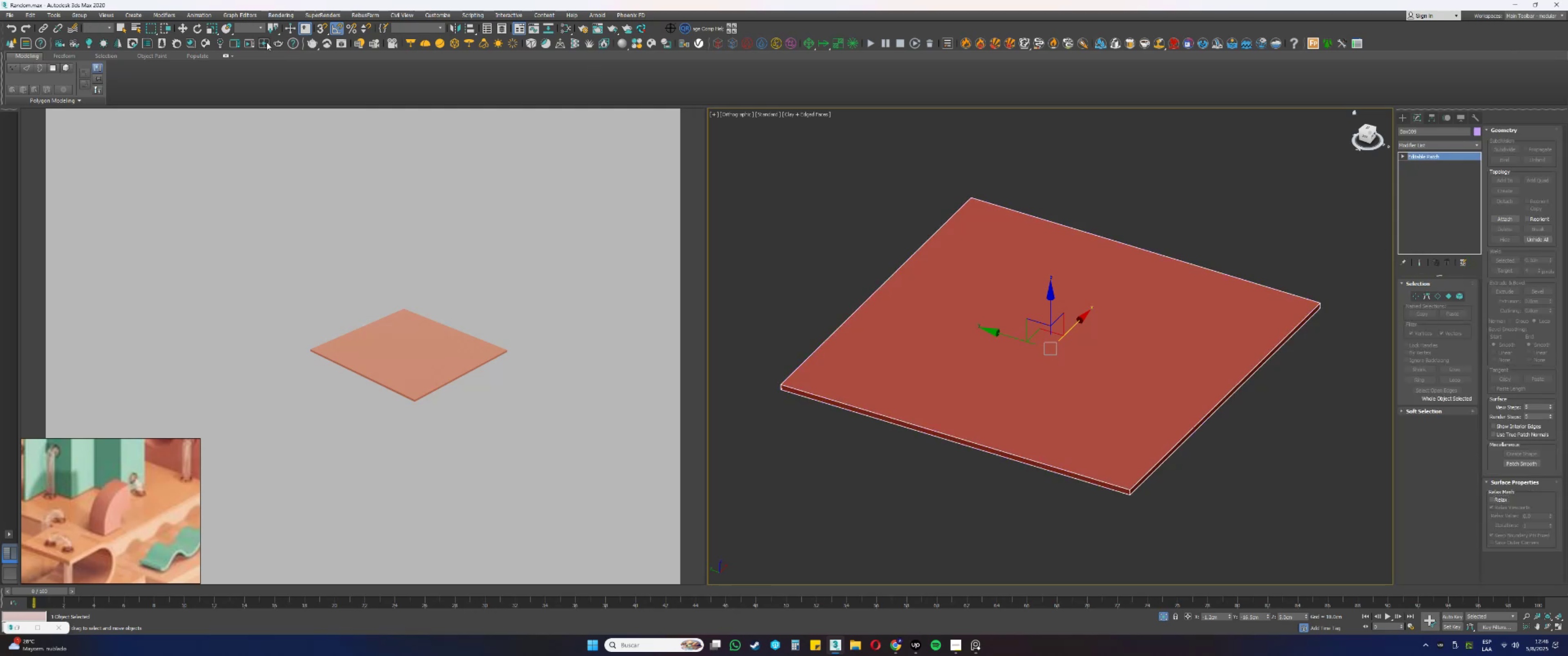 
type(22)
 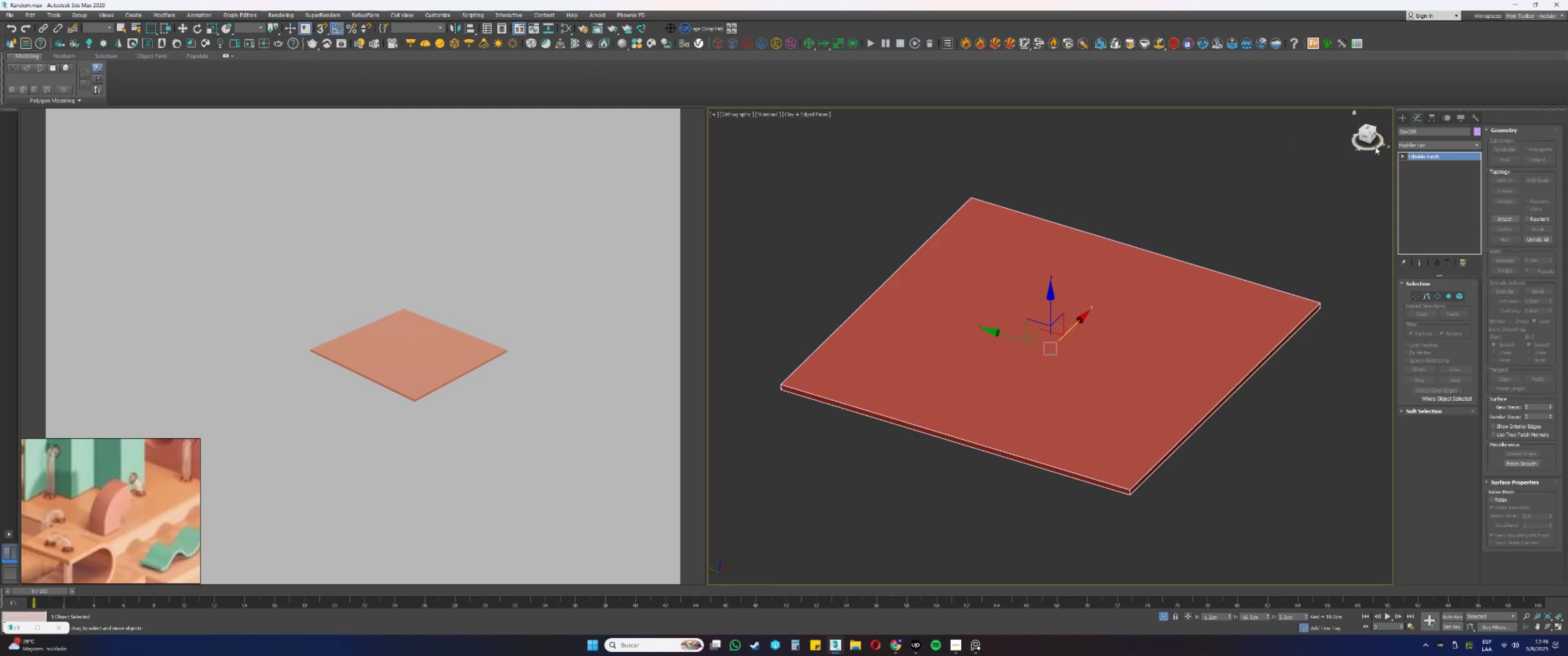 
key(Control+ControlLeft)
 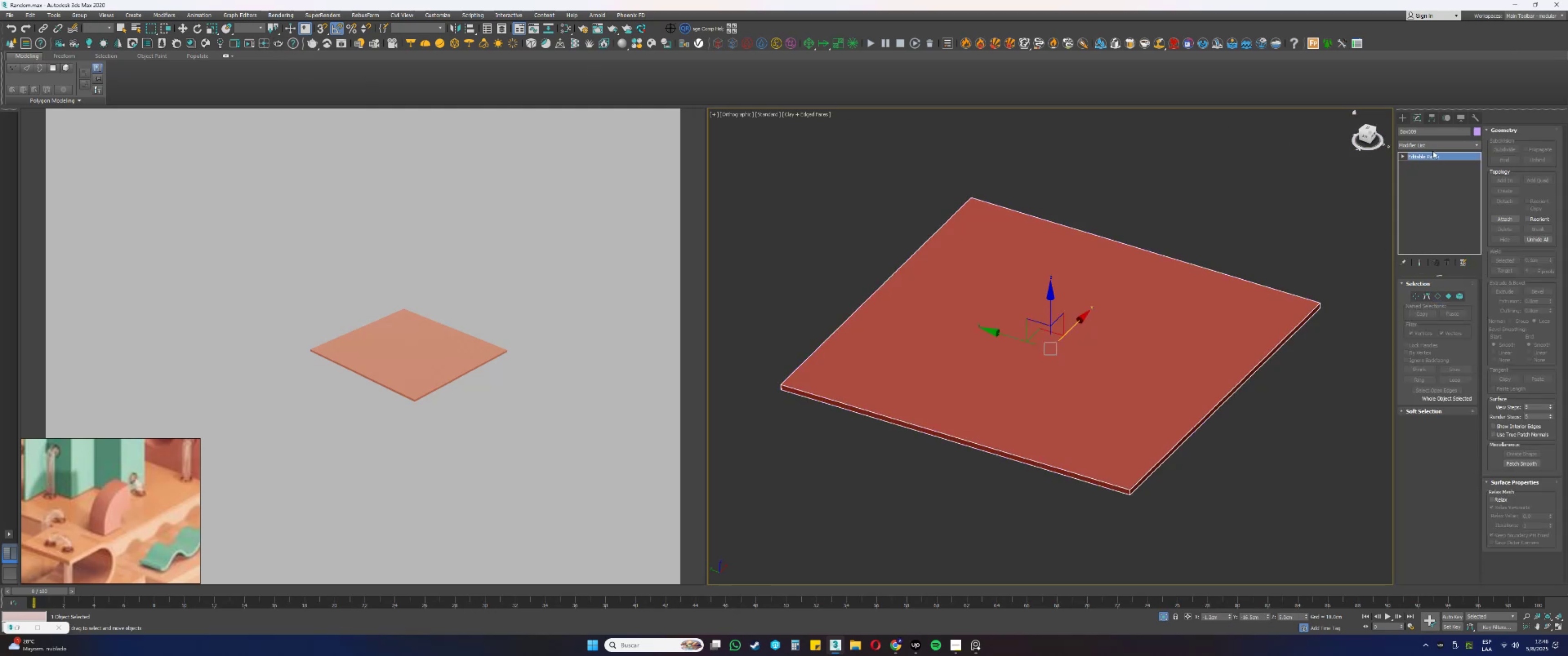 
key(Control+Z)
 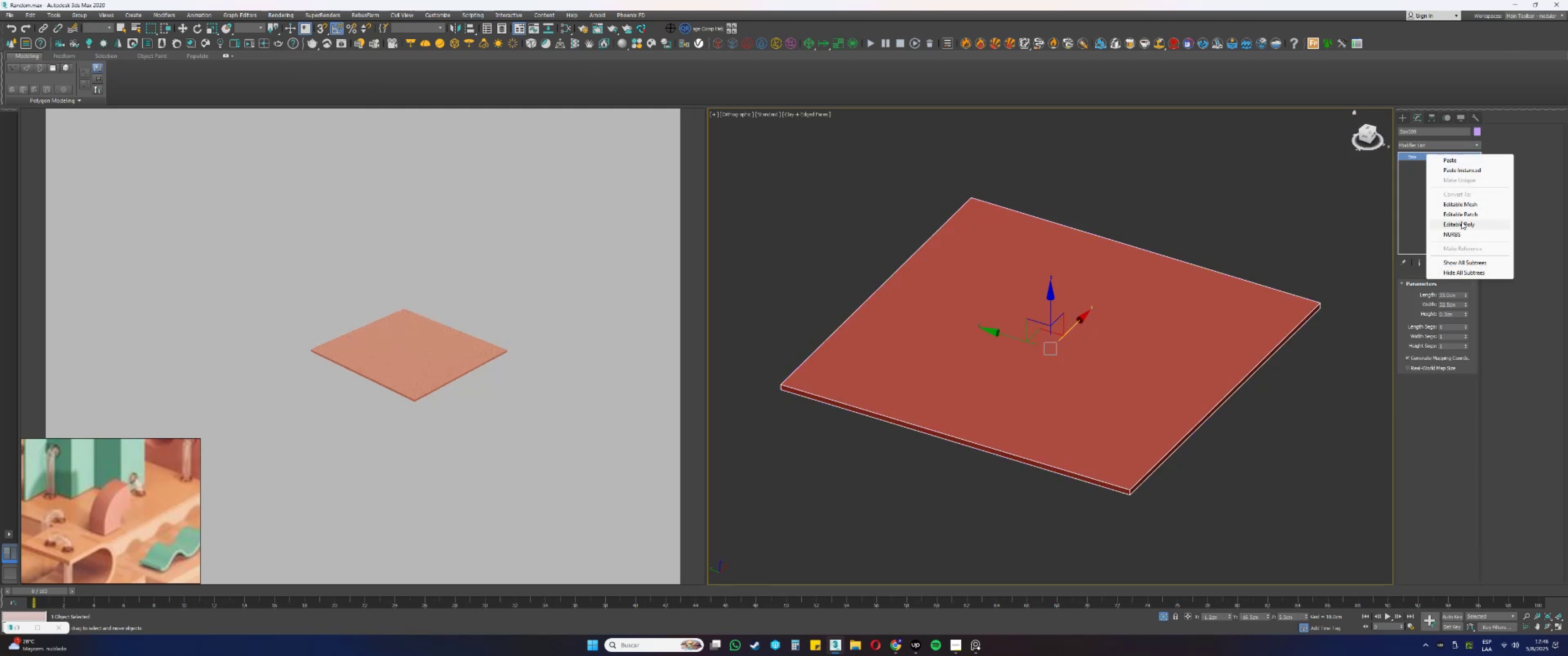 
left_click([1460, 226])
 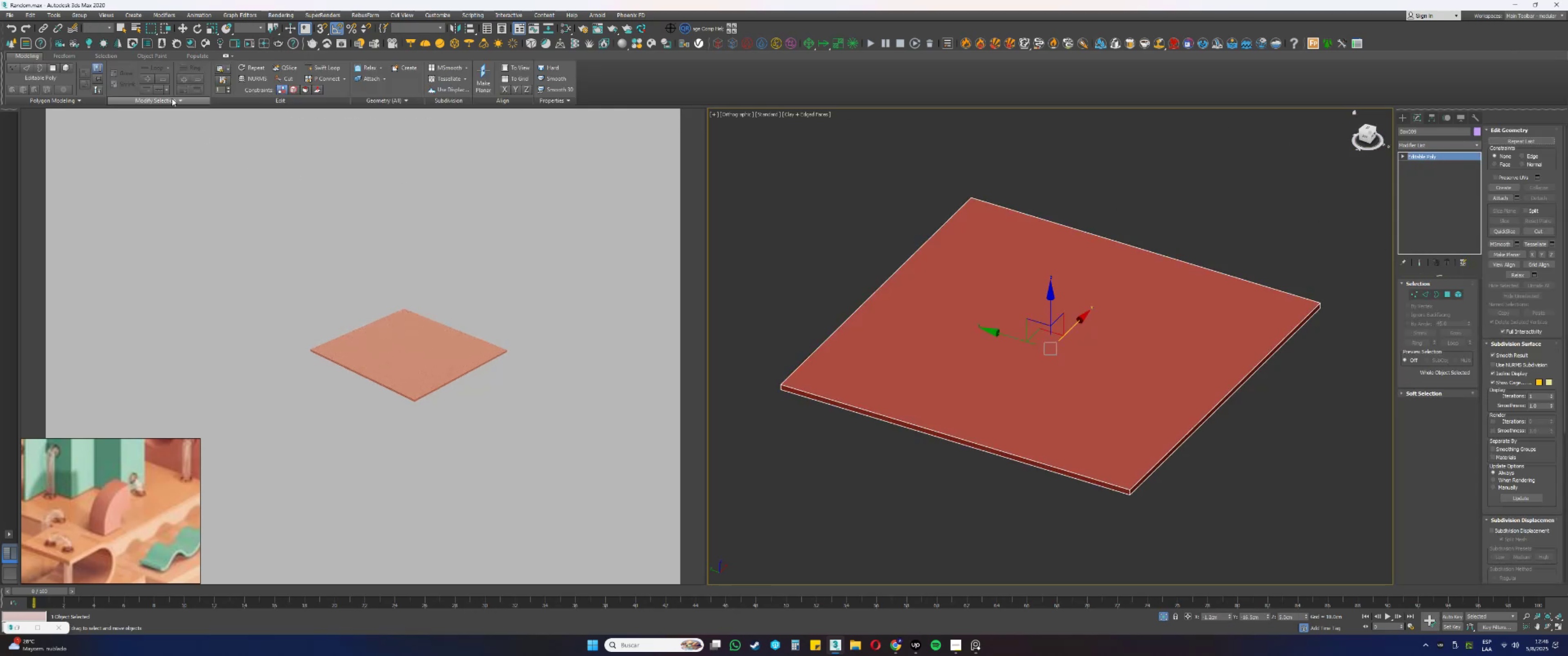 
left_click([324, 65])
 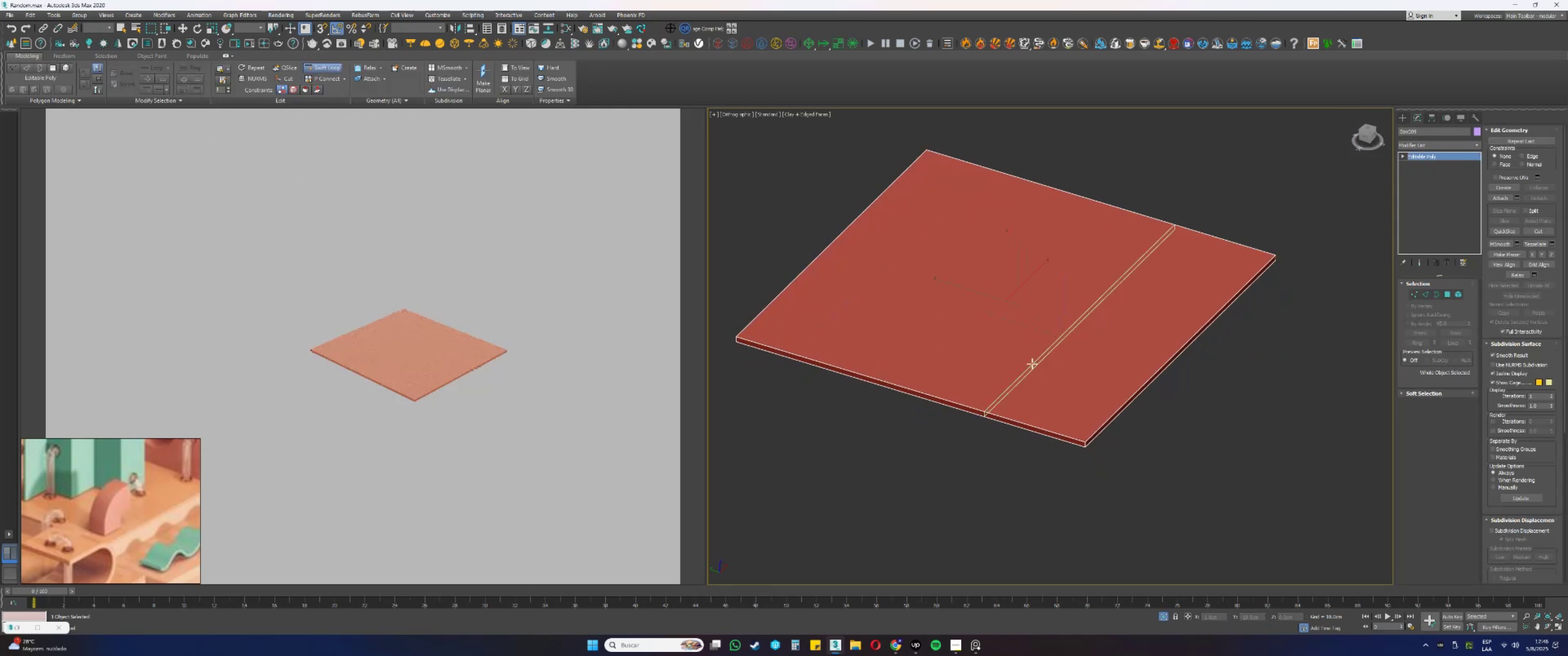 
key(Alt+AltLeft)
 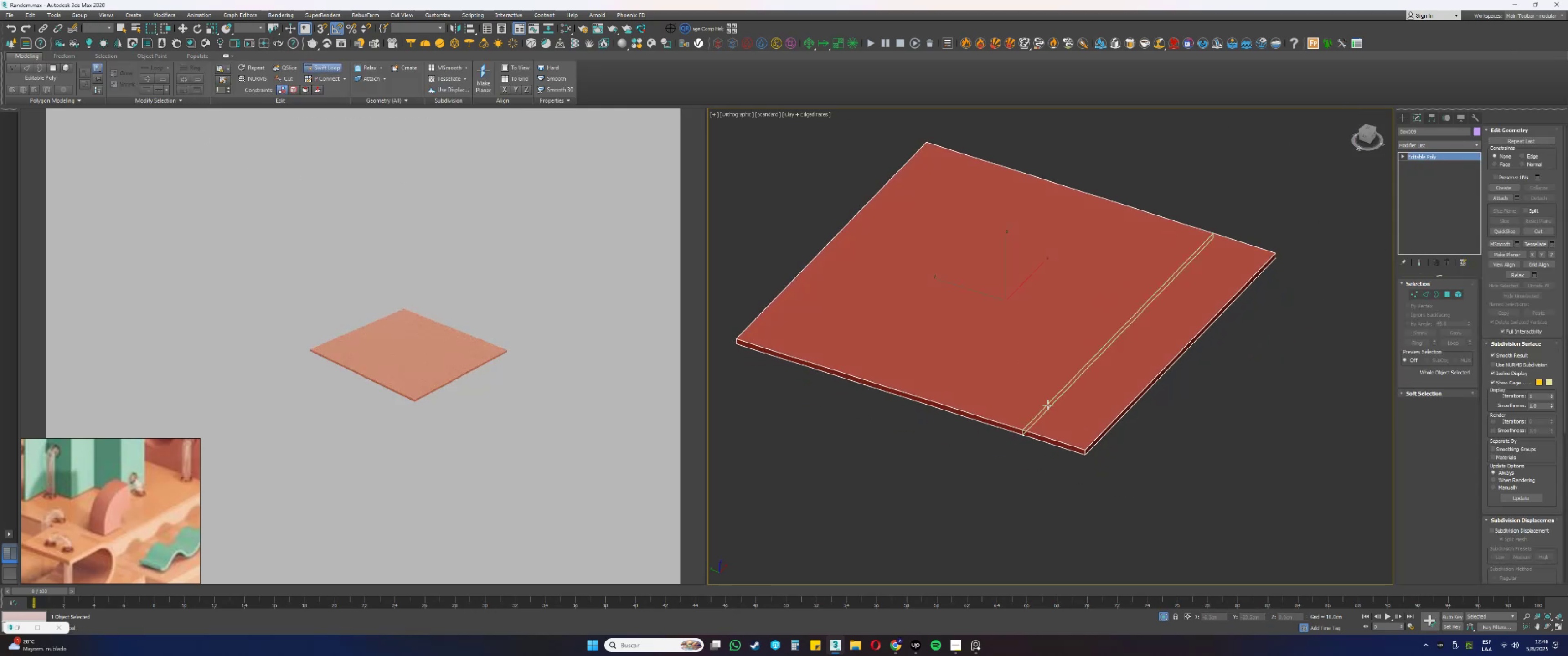 
scroll: coordinate [1044, 405], scroll_direction: up, amount: 12.0
 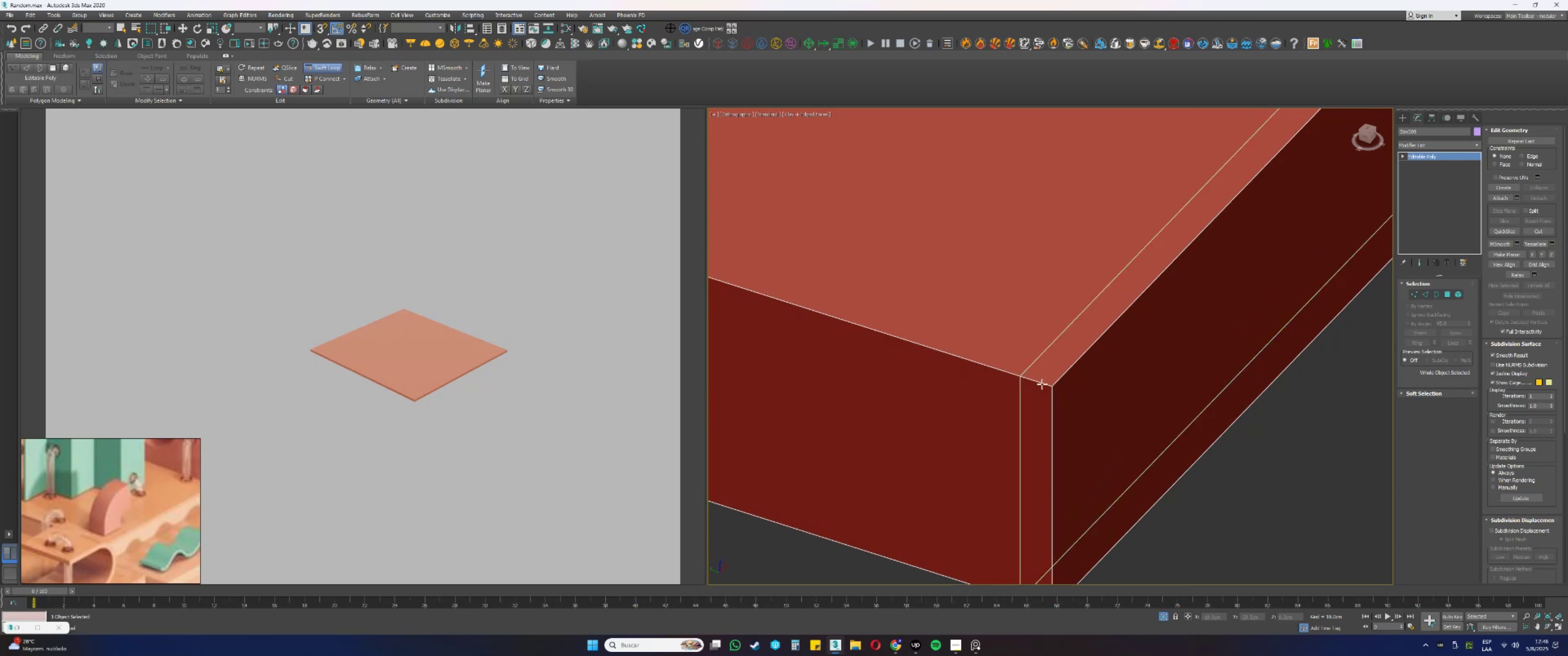 
left_click([1036, 381])
 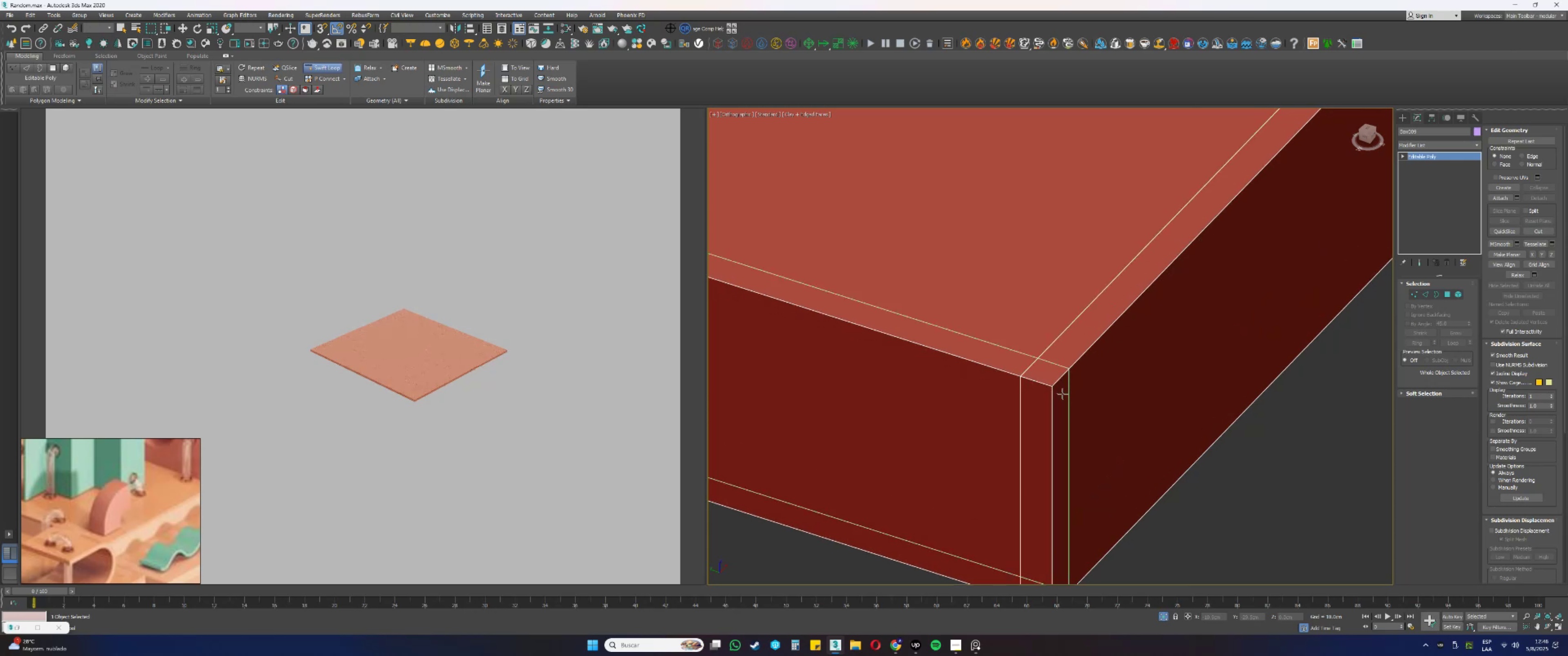 
left_click([1063, 393])
 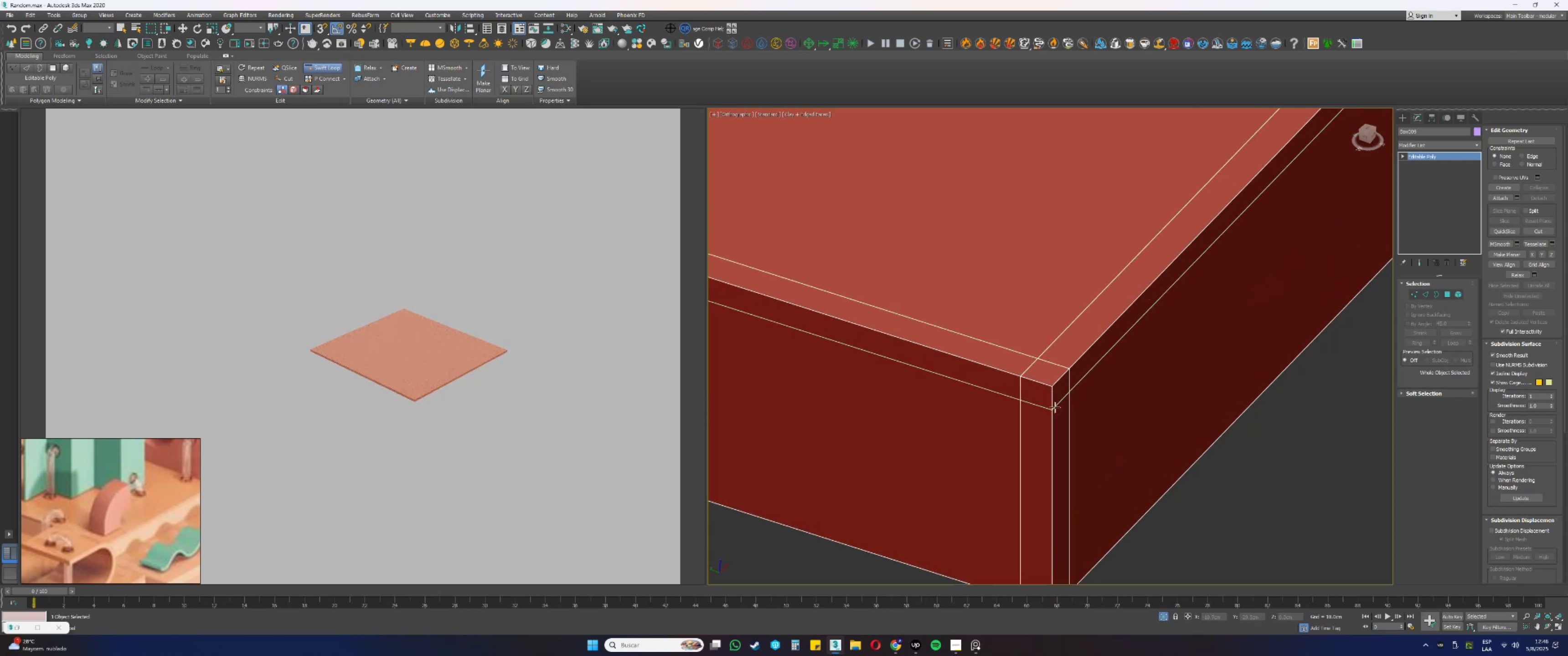 
left_click([1055, 410])
 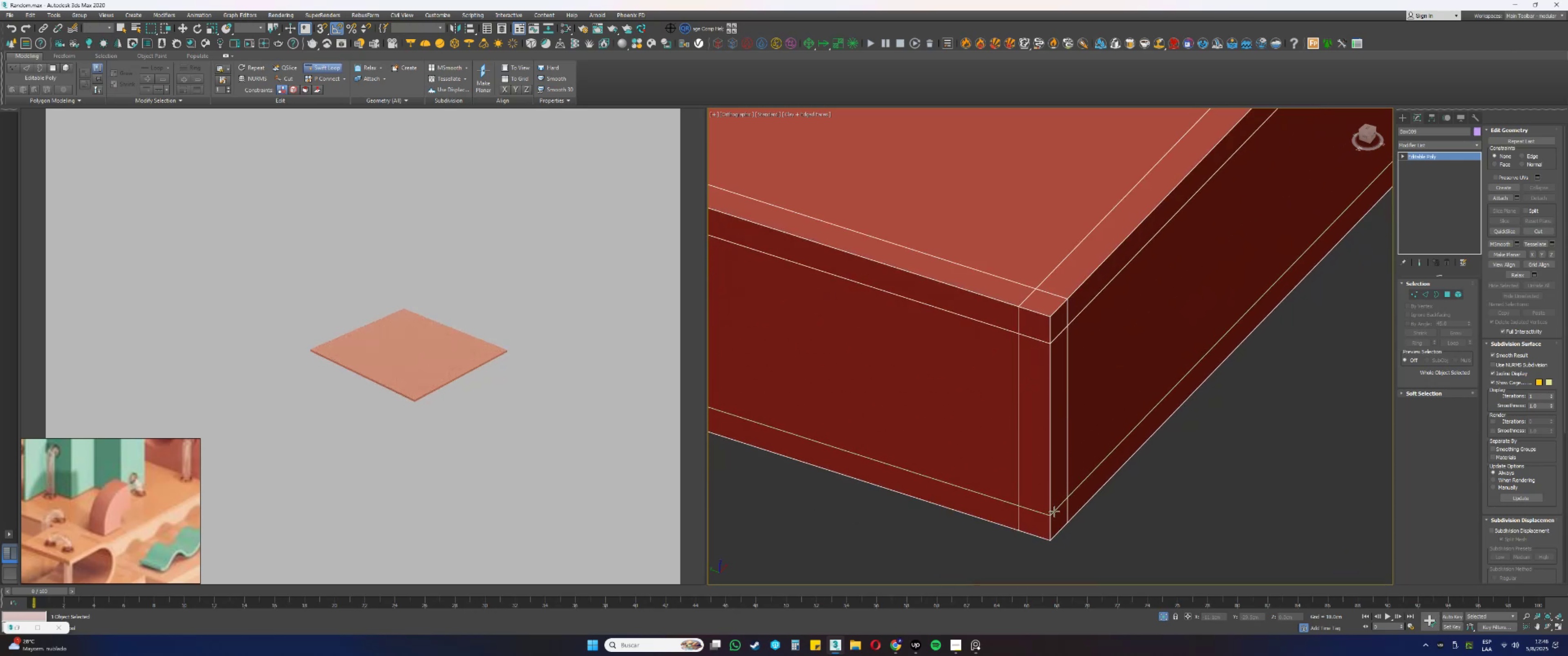 
left_click([1053, 515])
 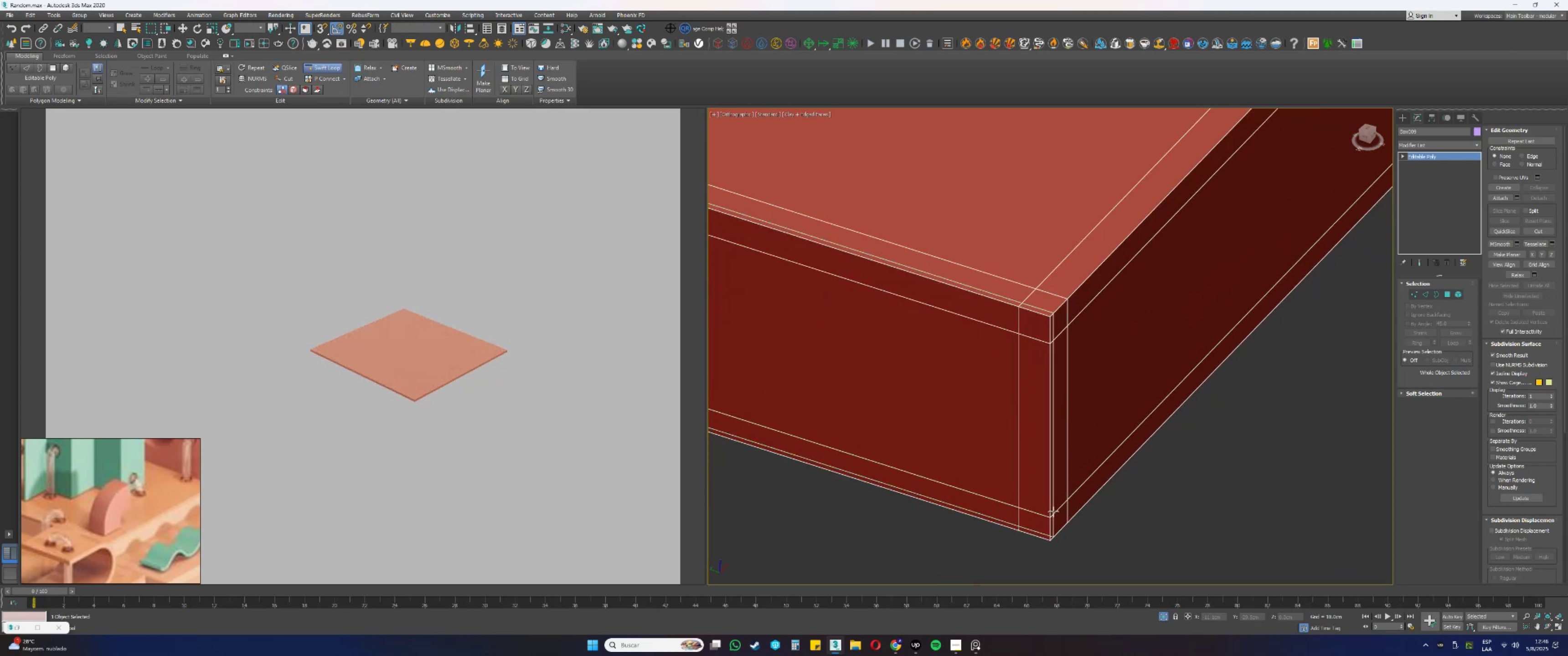 
scroll: coordinate [1059, 444], scroll_direction: down, amount: 15.0
 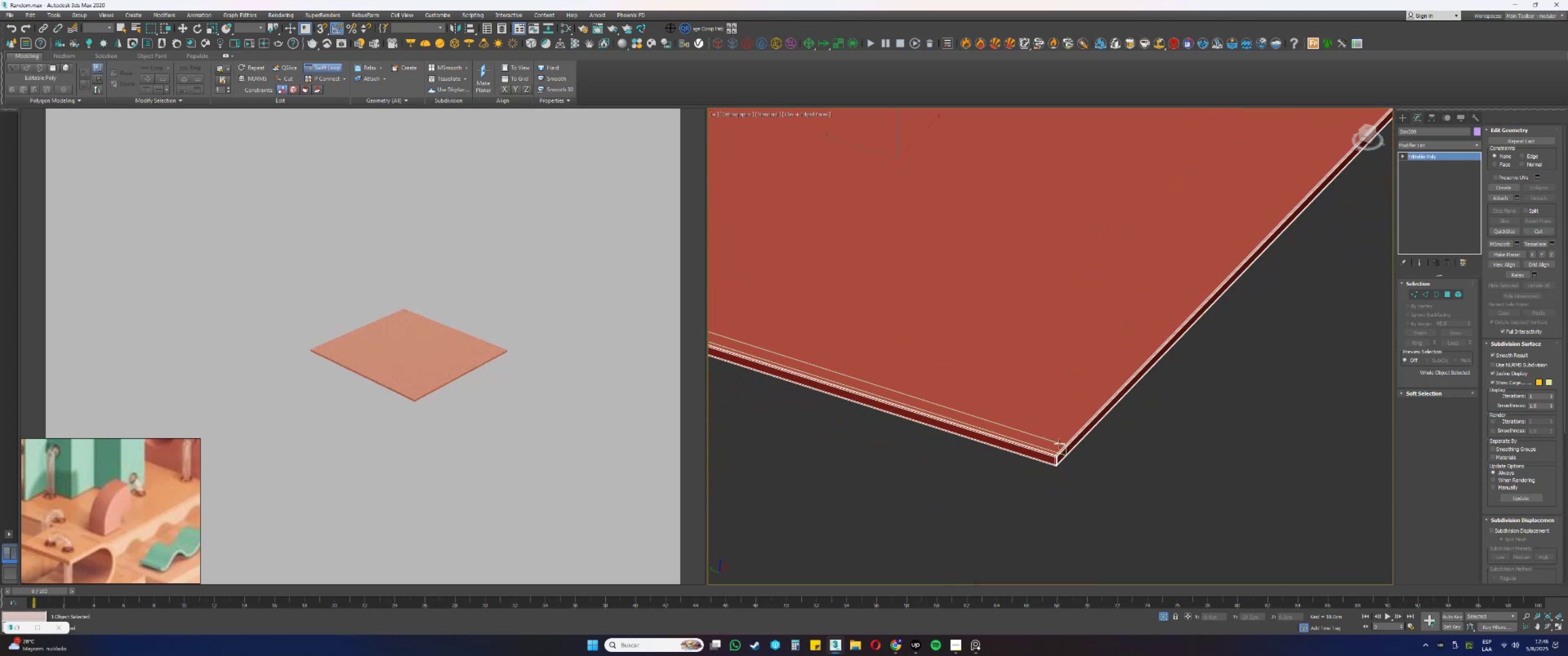 
hold_key(key=AltLeft, duration=0.77)
 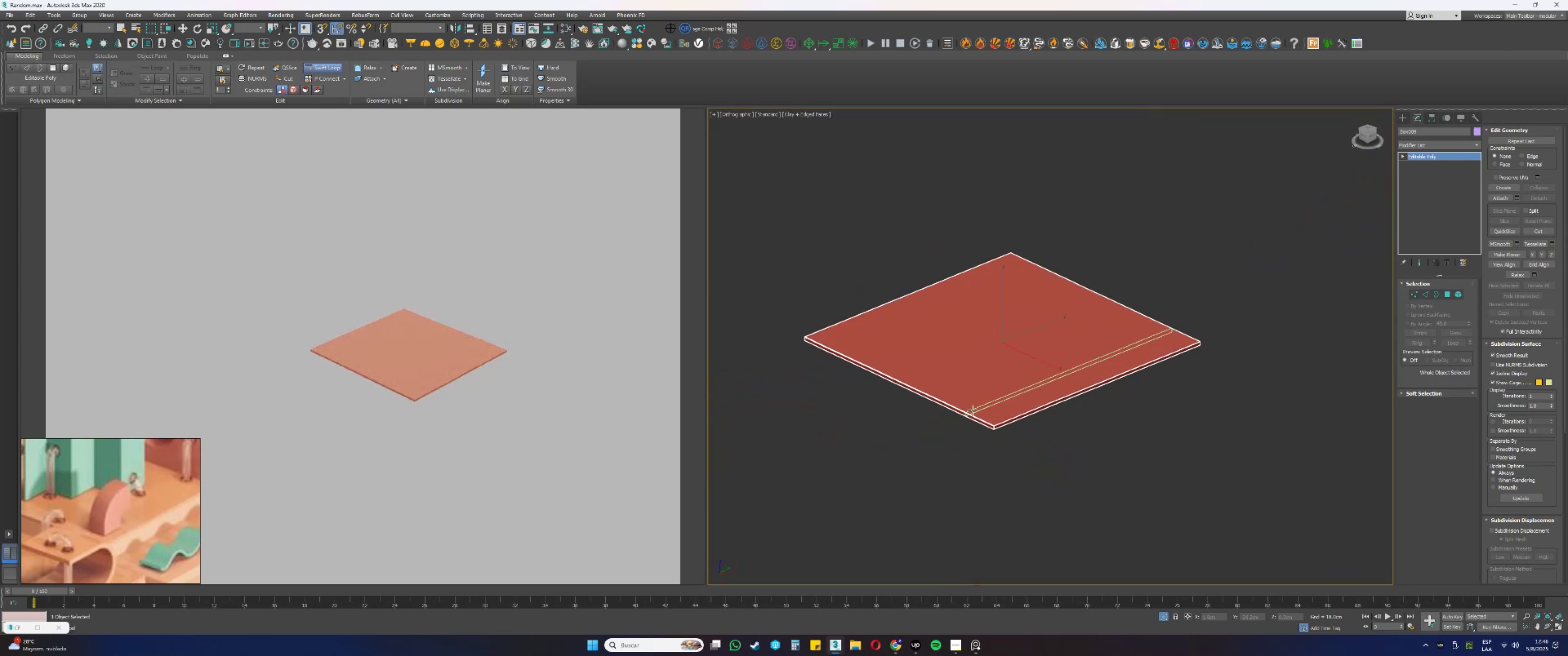 
scroll: coordinate [979, 435], scroll_direction: up, amount: 11.0
 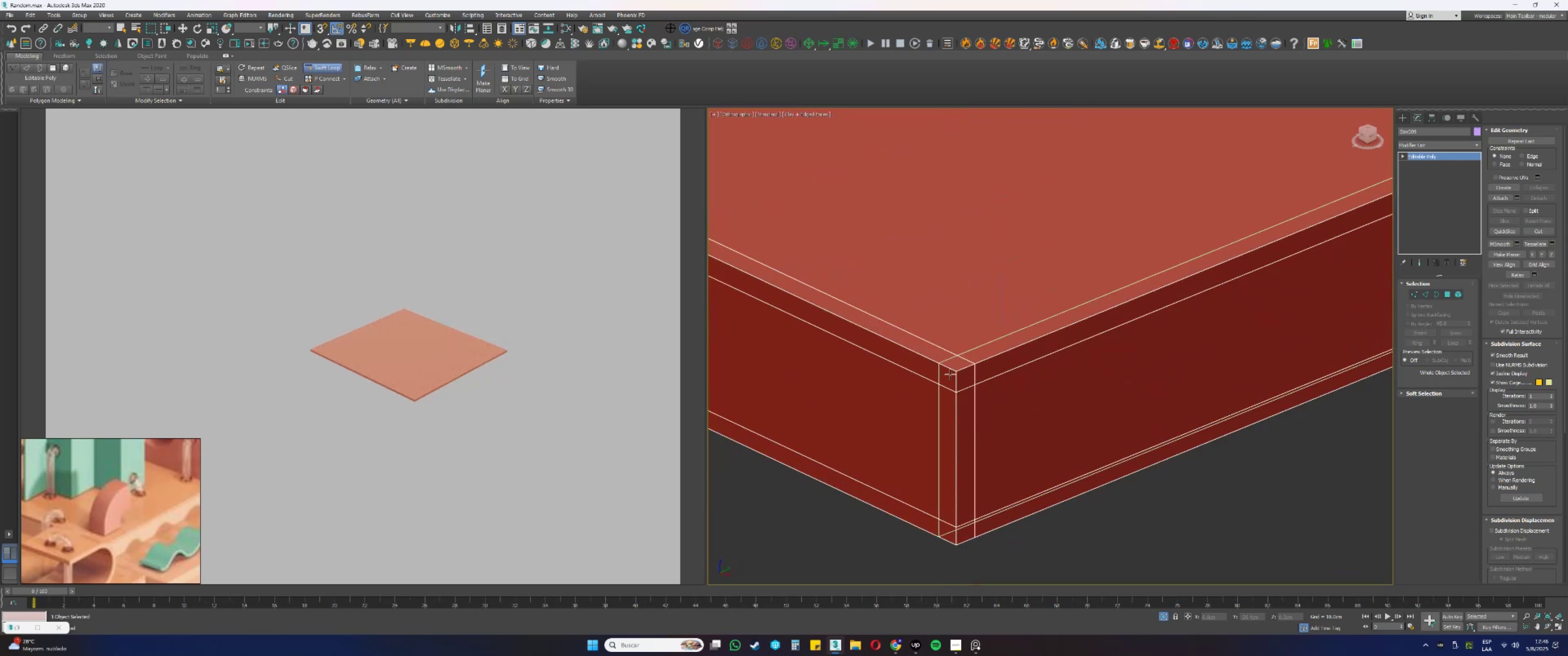 
left_click([949, 372])
 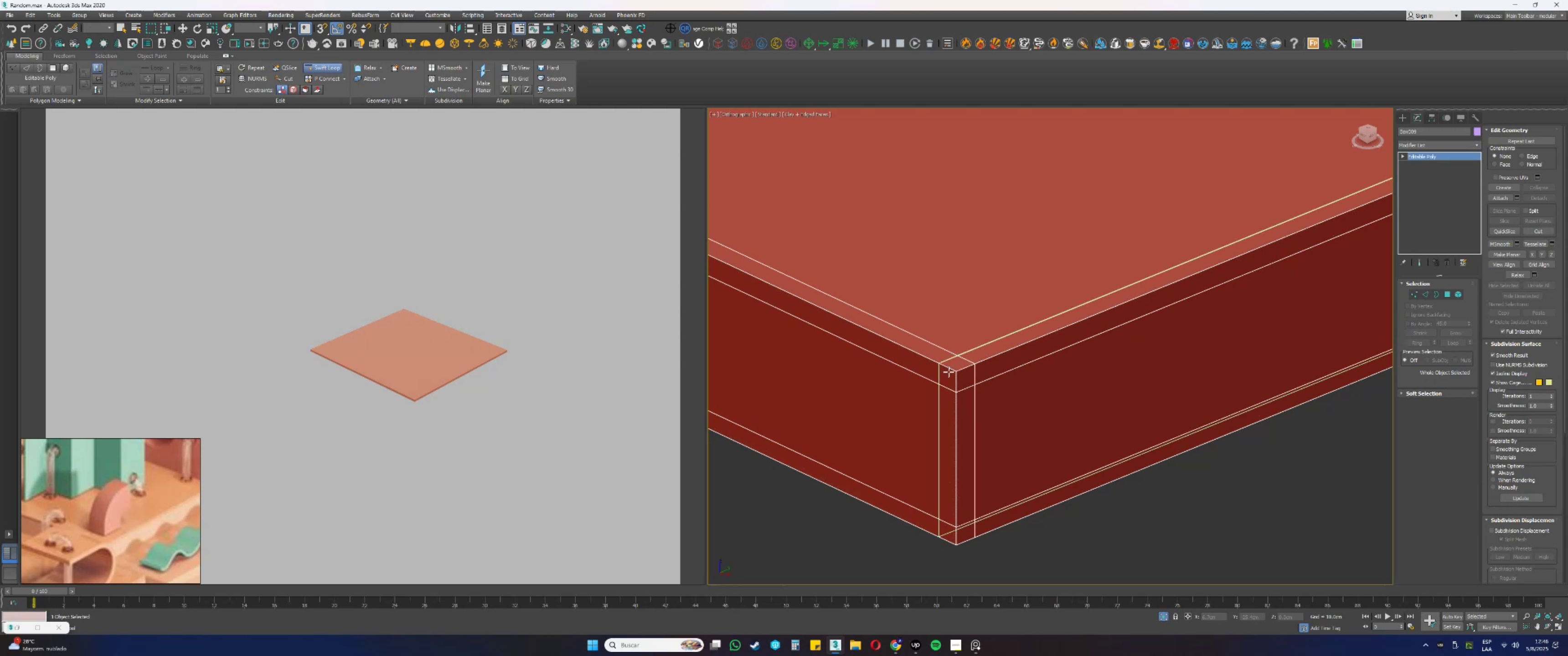 
scroll: coordinate [954, 383], scroll_direction: down, amount: 12.0
 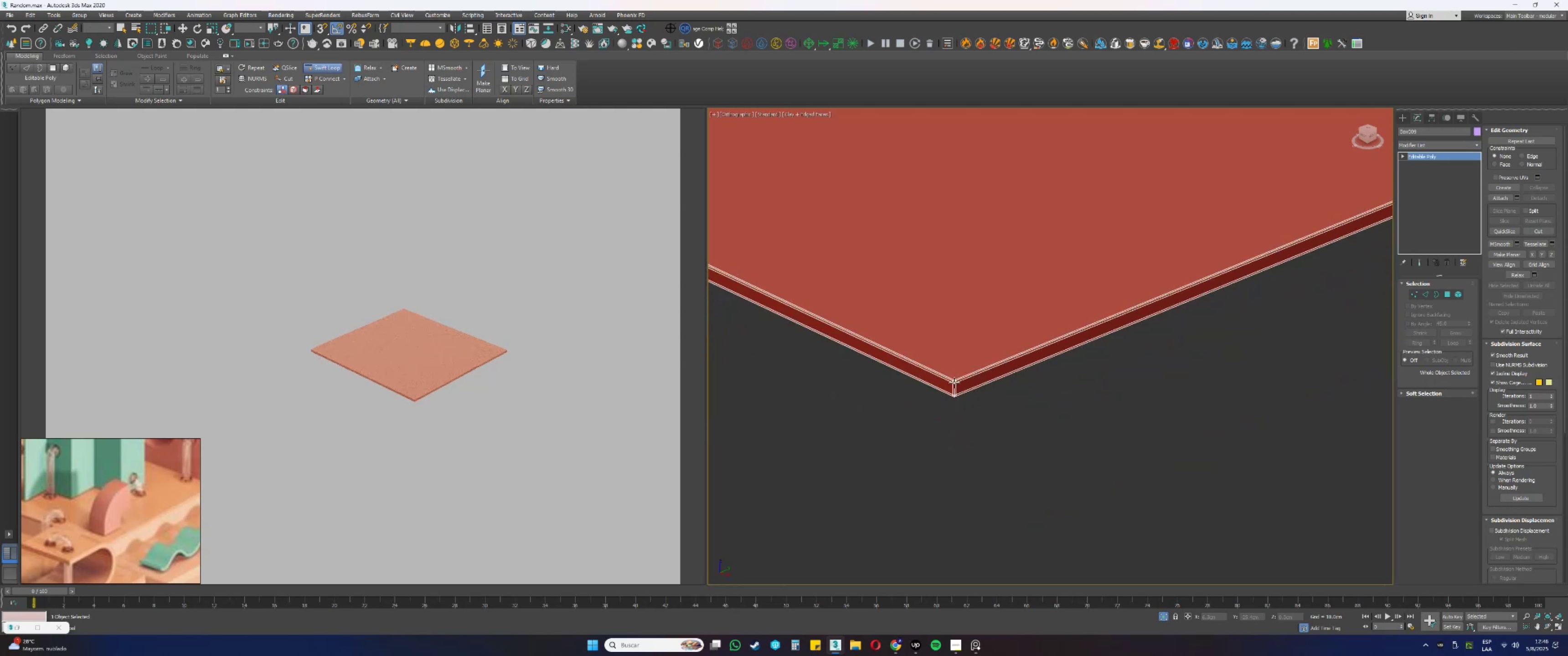 
hold_key(key=AltLeft, duration=0.78)
 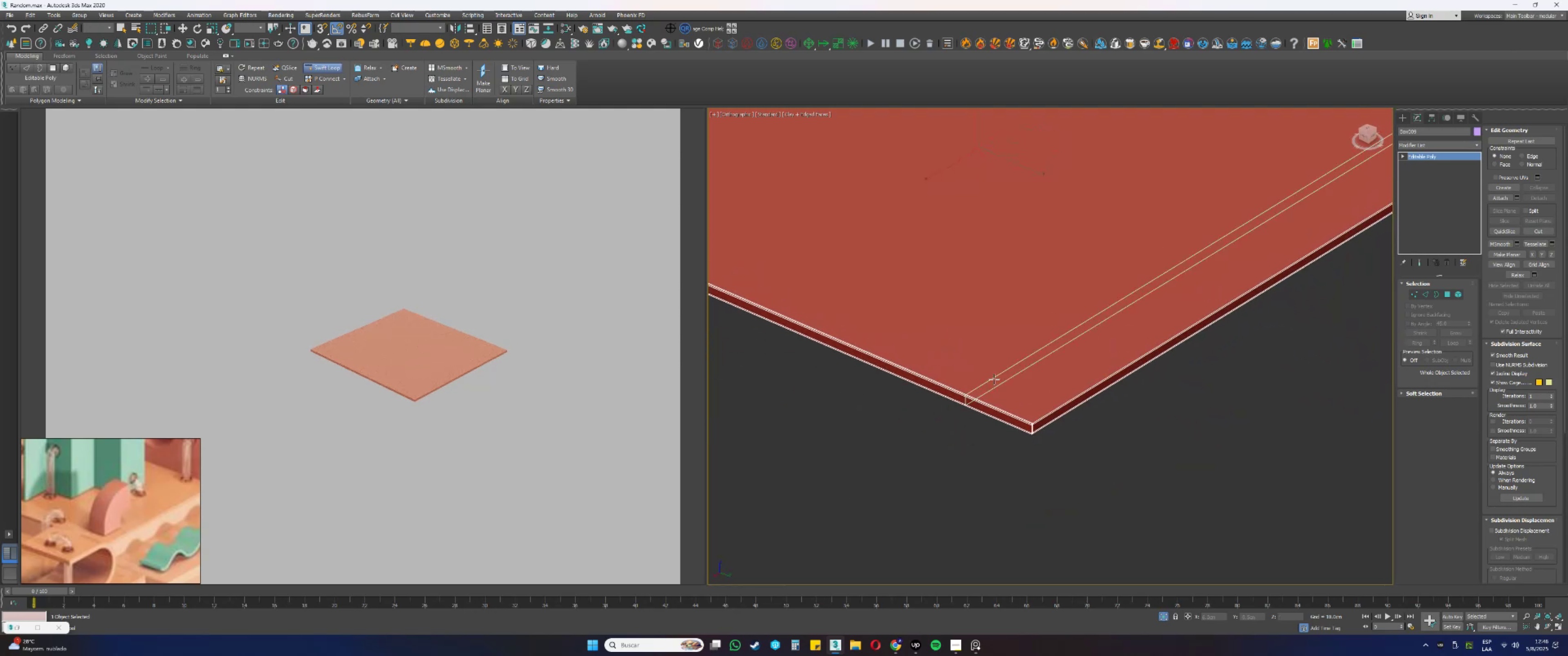 
scroll: coordinate [1025, 489], scroll_direction: up, amount: 9.0
 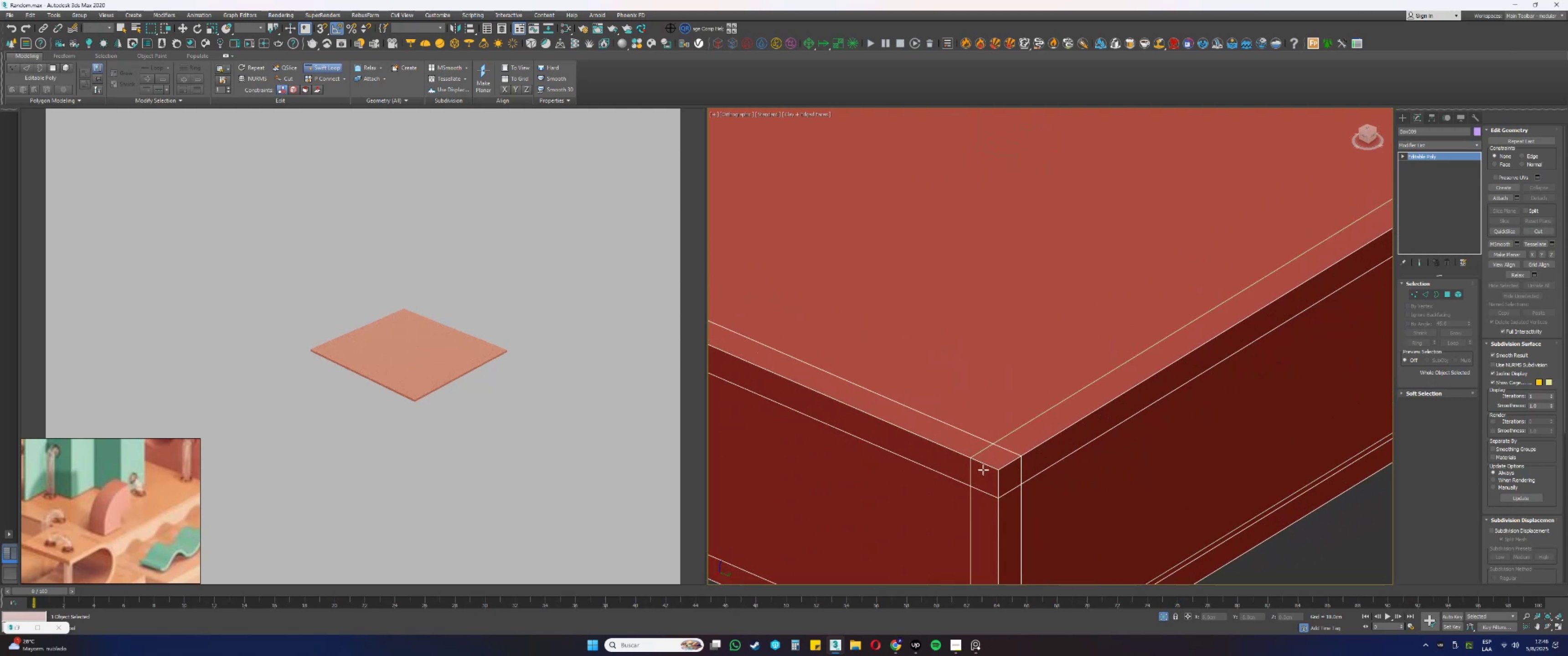 
left_click([983, 469])
 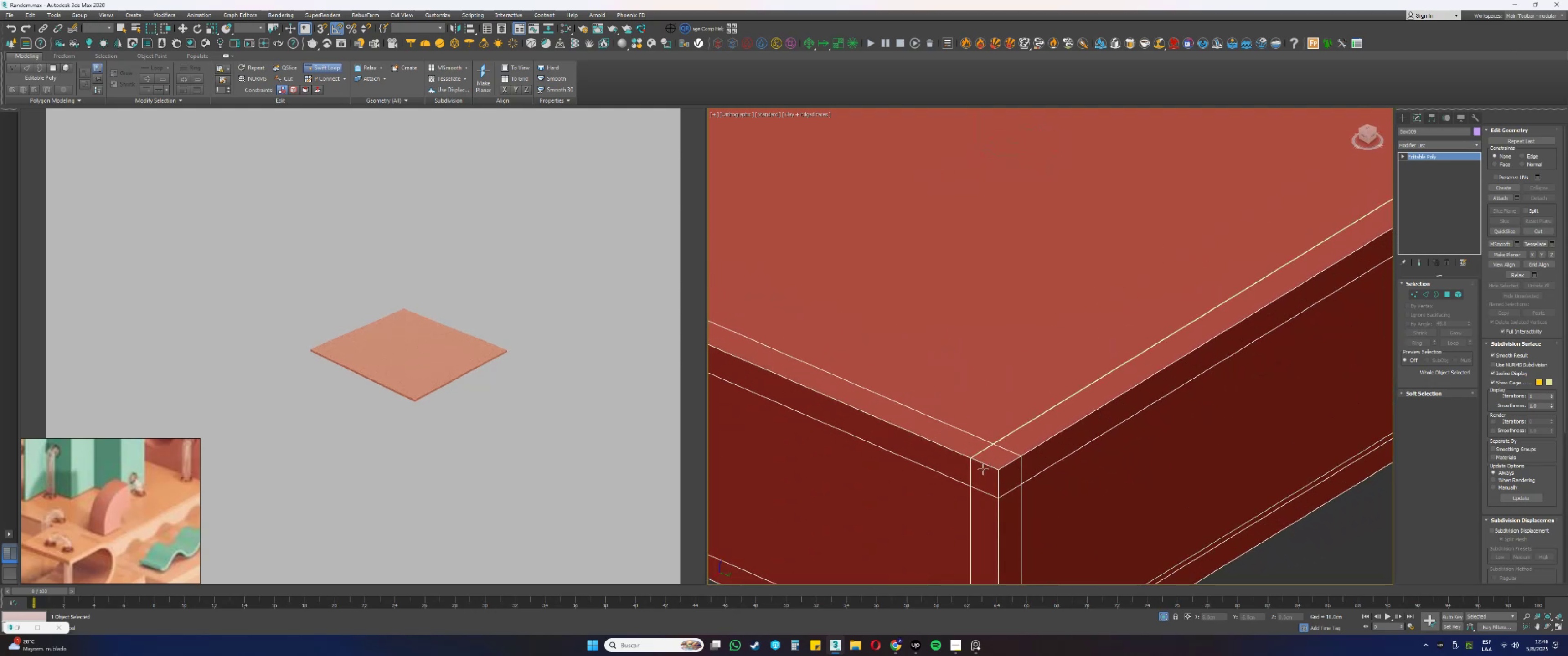 
scroll: coordinate [990, 437], scroll_direction: down, amount: 12.0
 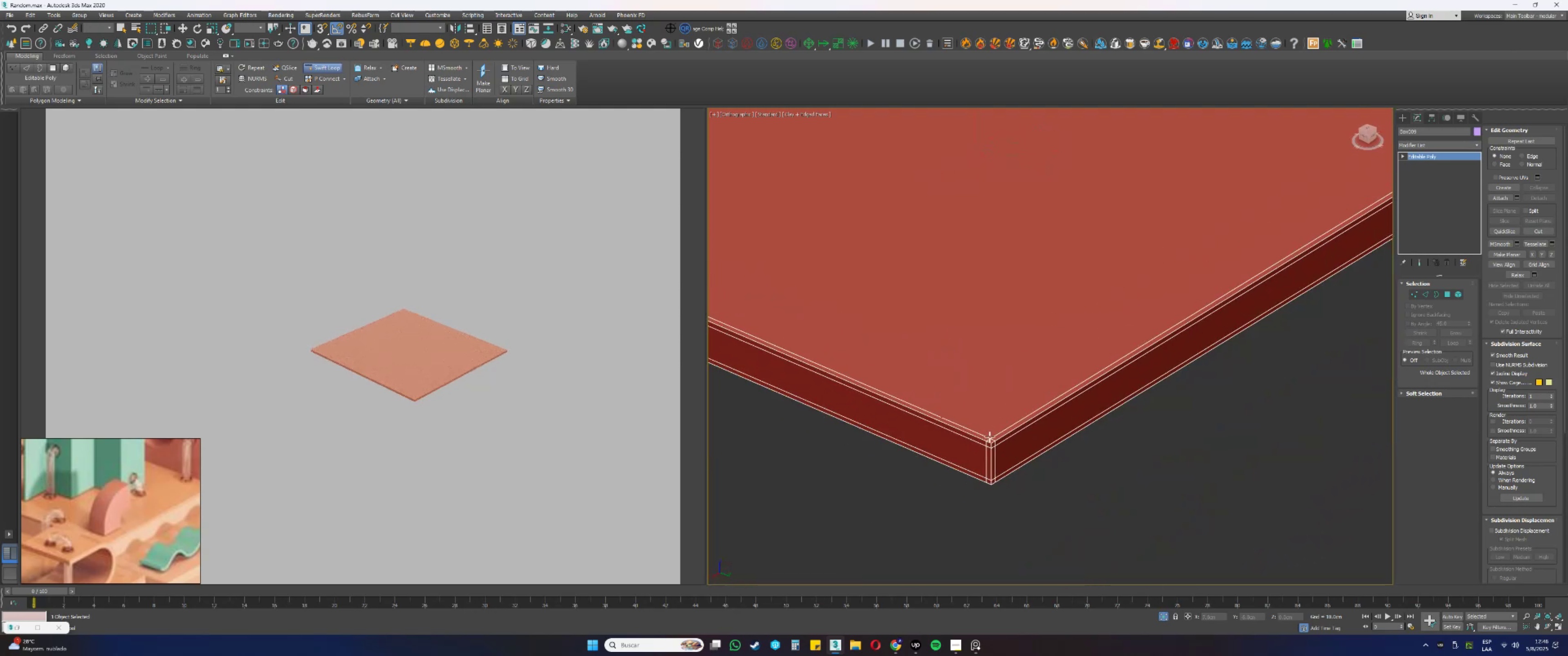 
hold_key(key=AltLeft, duration=0.71)
 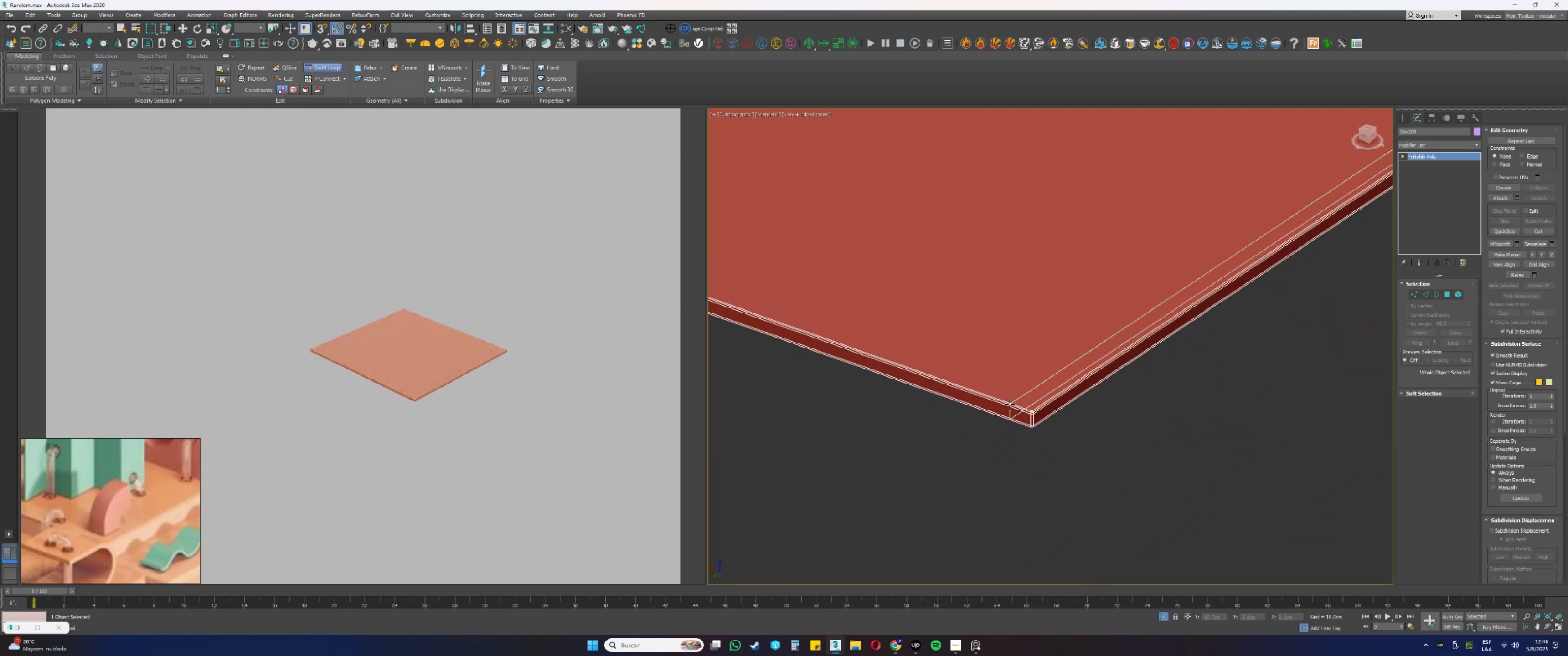 
scroll: coordinate [1036, 411], scroll_direction: up, amount: 6.0
 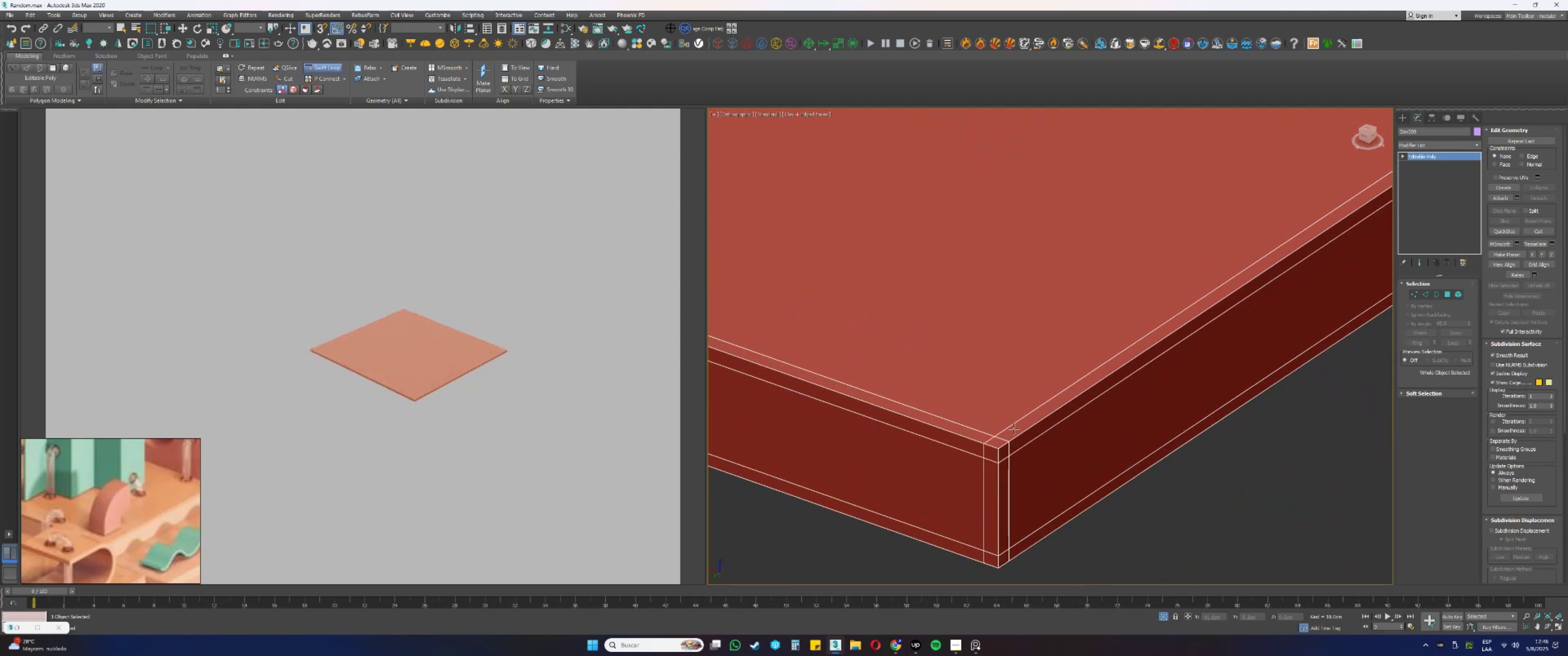 
right_click([1010, 430])
 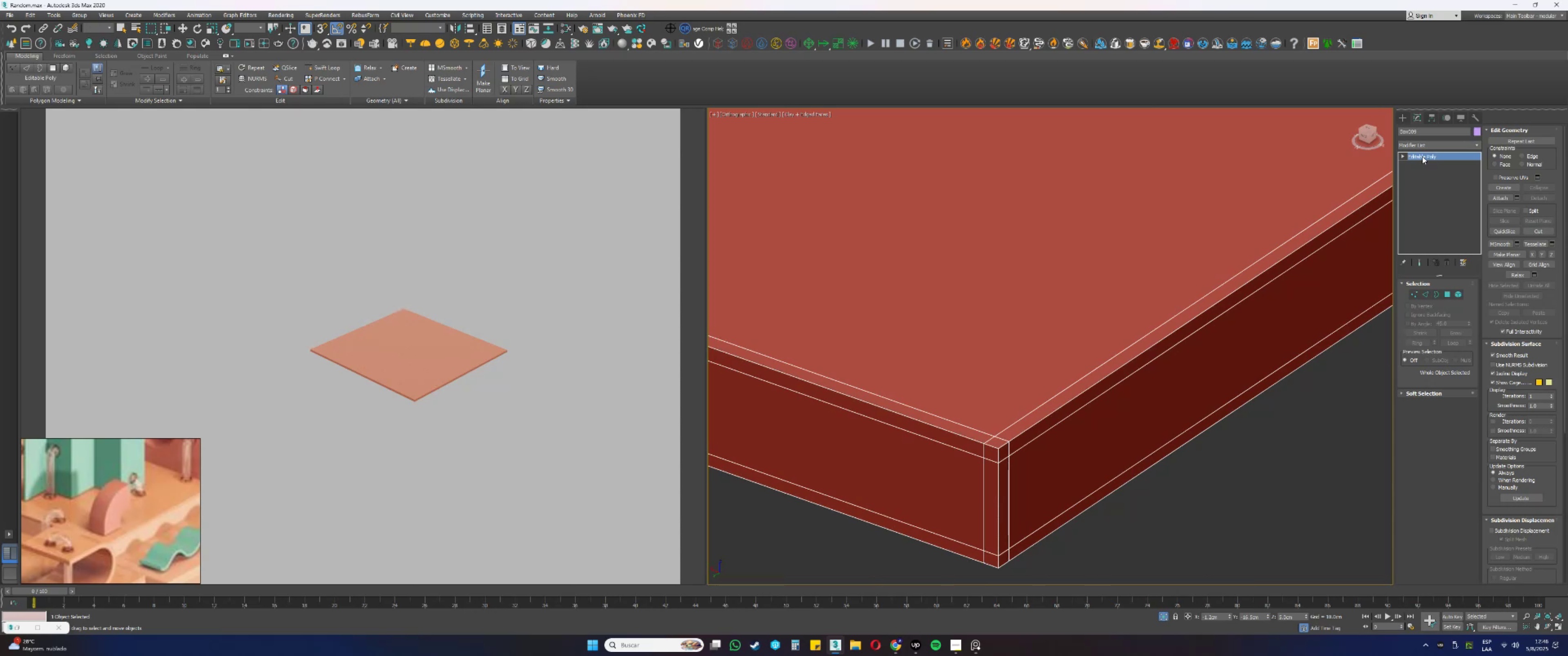 
wait(12.0)
 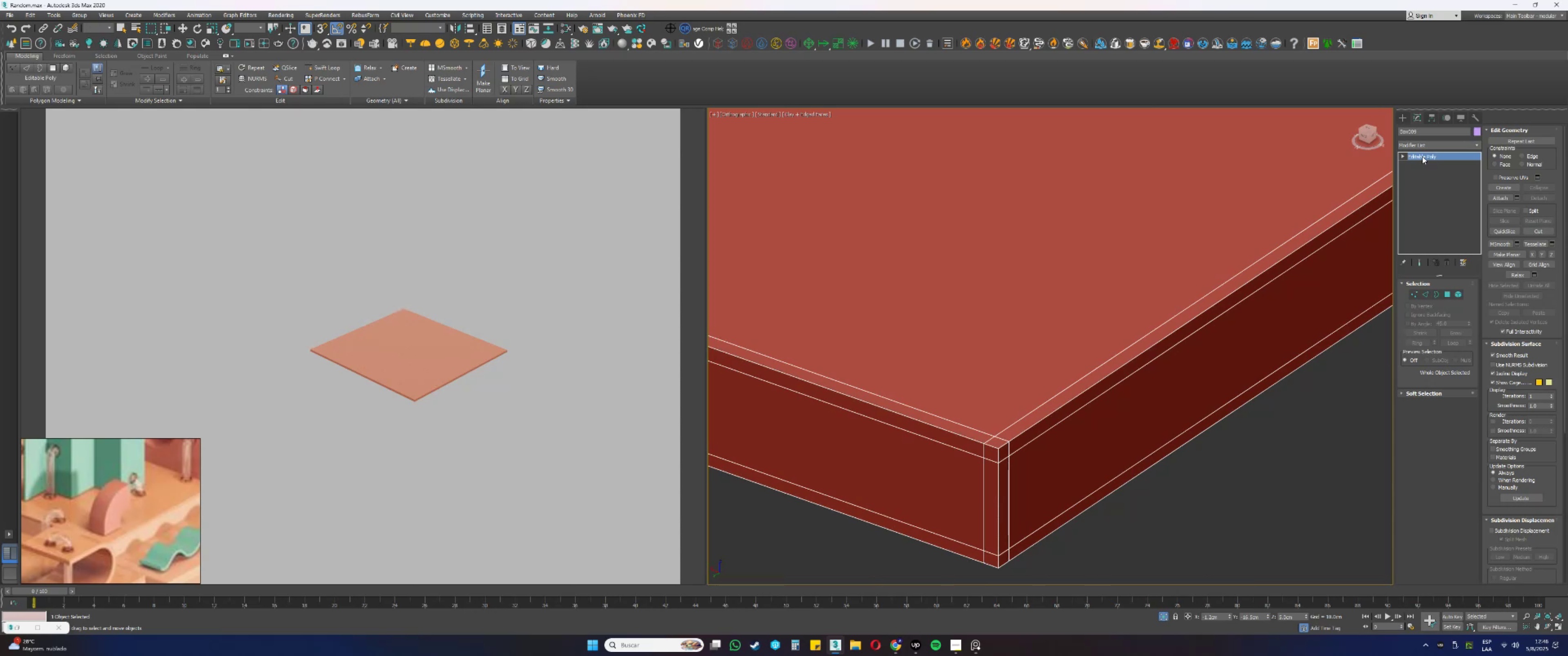 
right_click([1422, 156])
 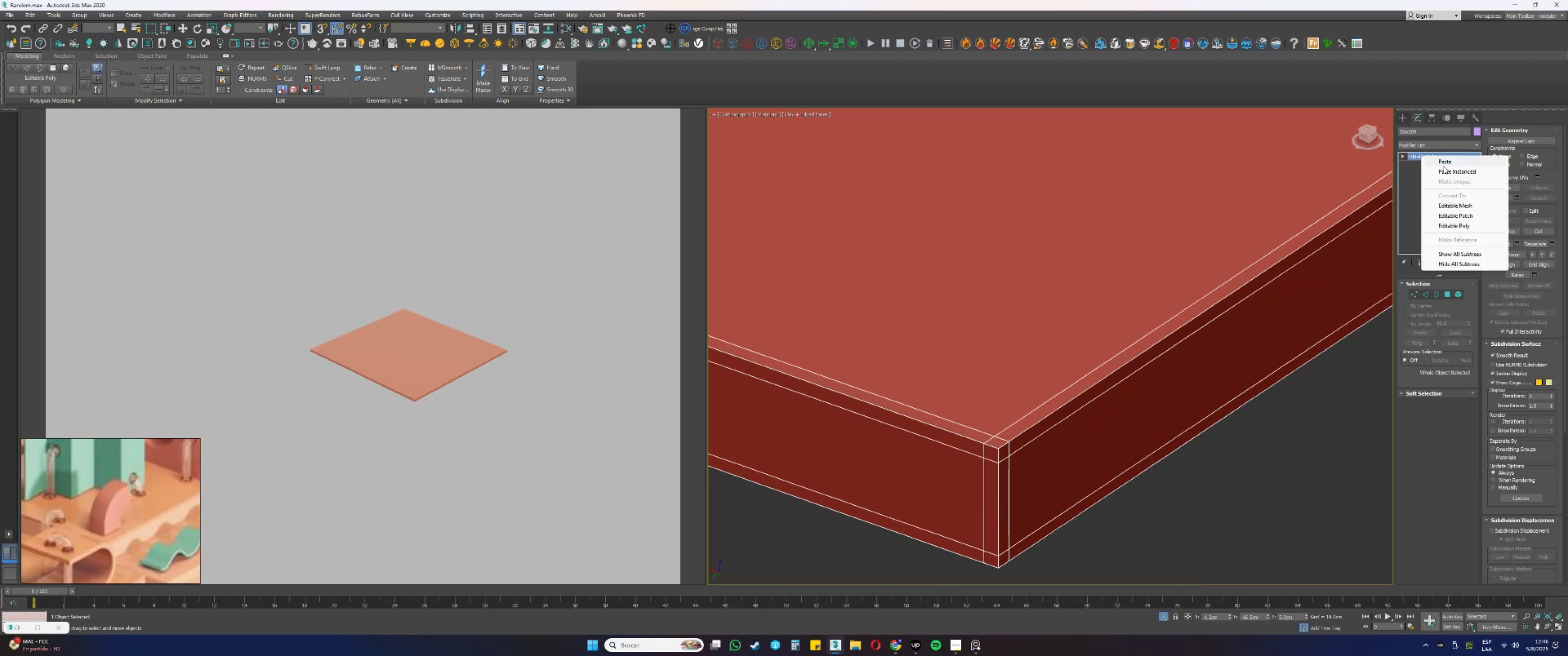 
left_click([1445, 169])
 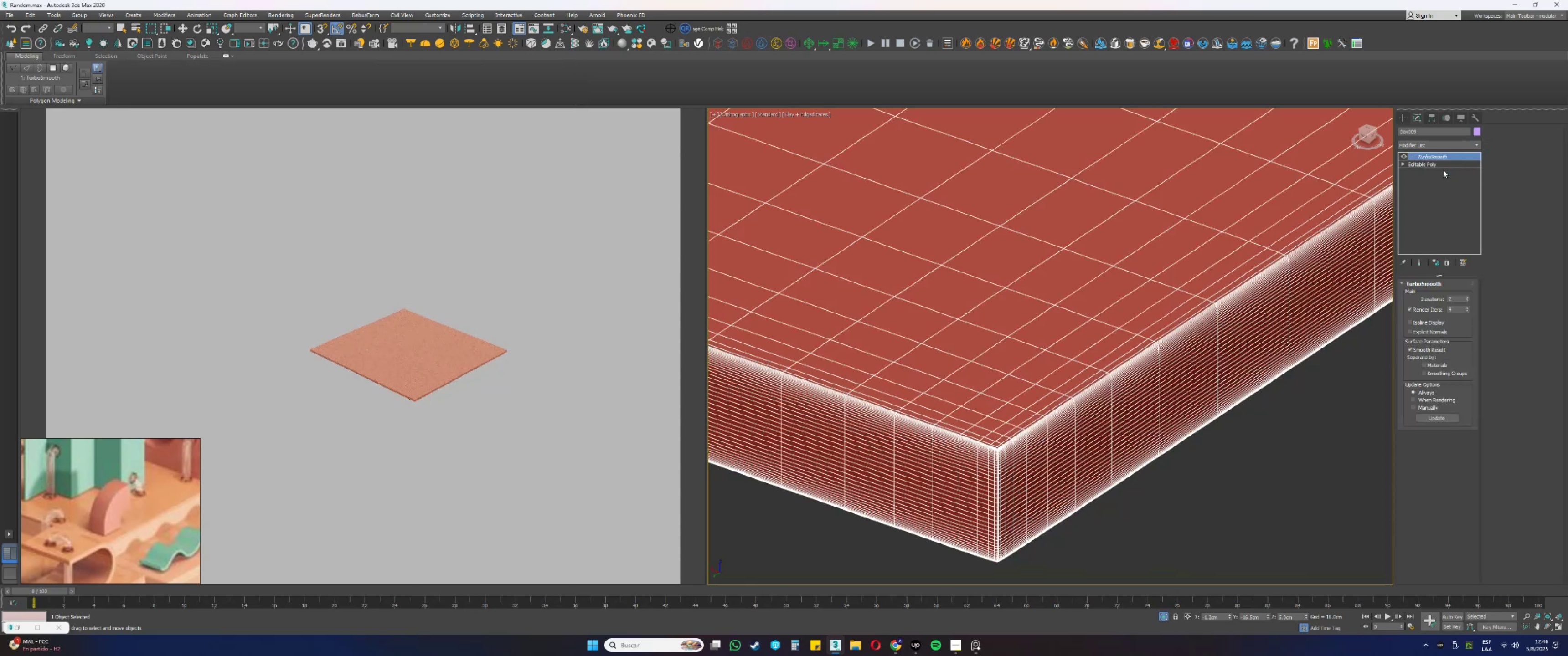 
key(F4)
 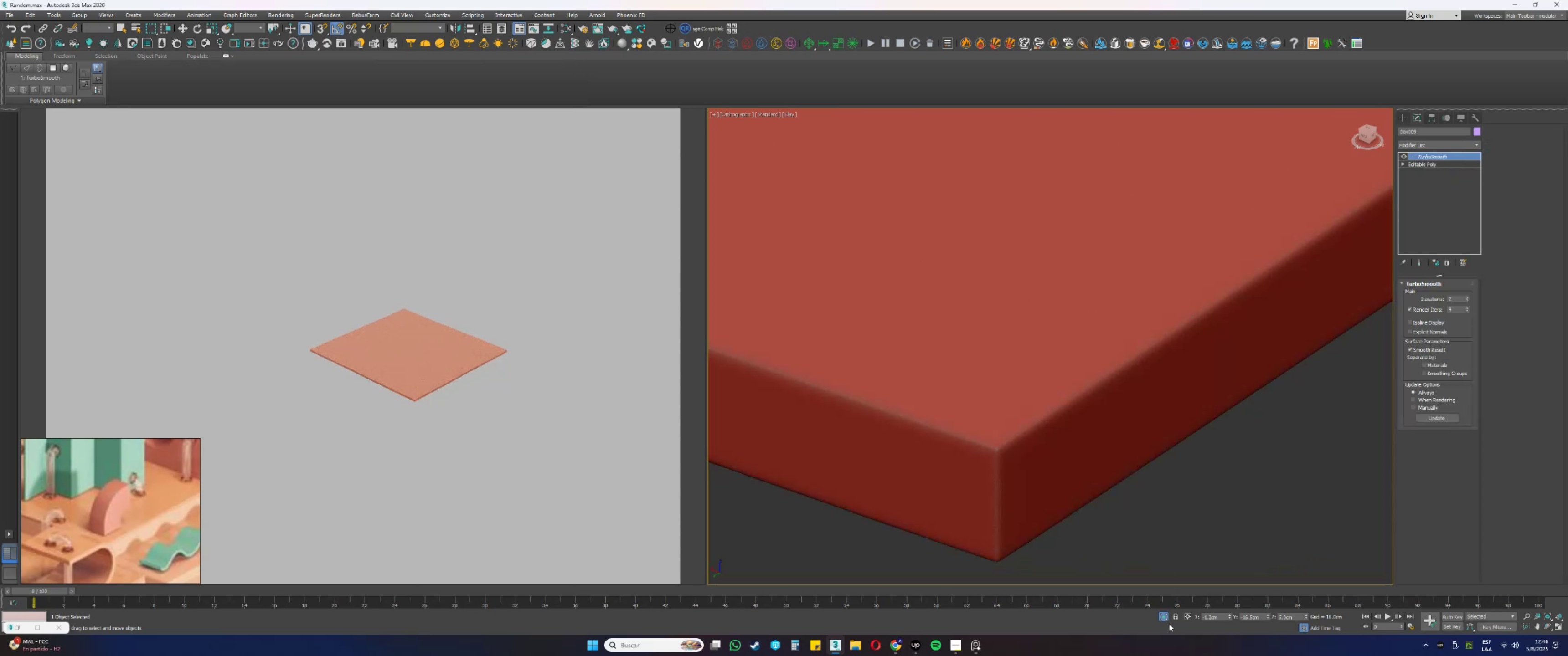 
left_click([1163, 616])
 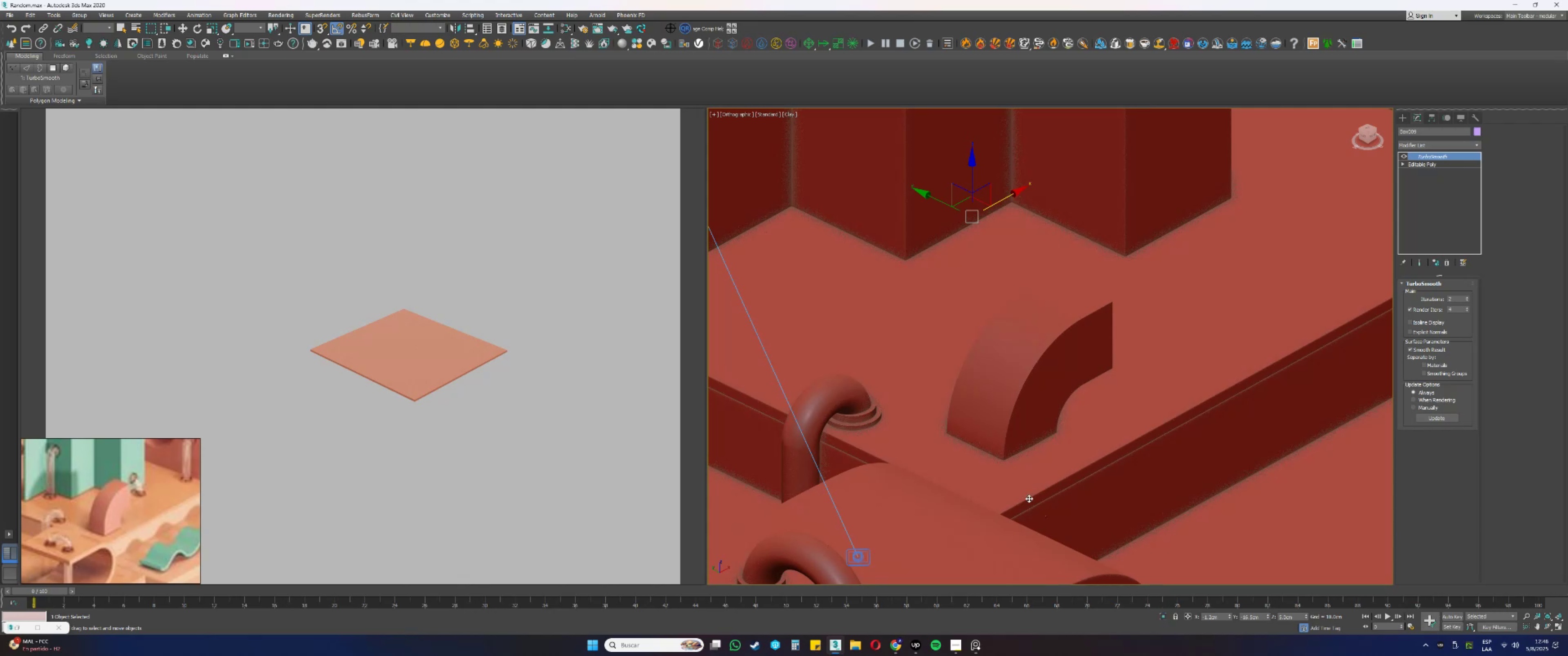 
scroll: coordinate [1029, 498], scroll_direction: down, amount: 3.0
 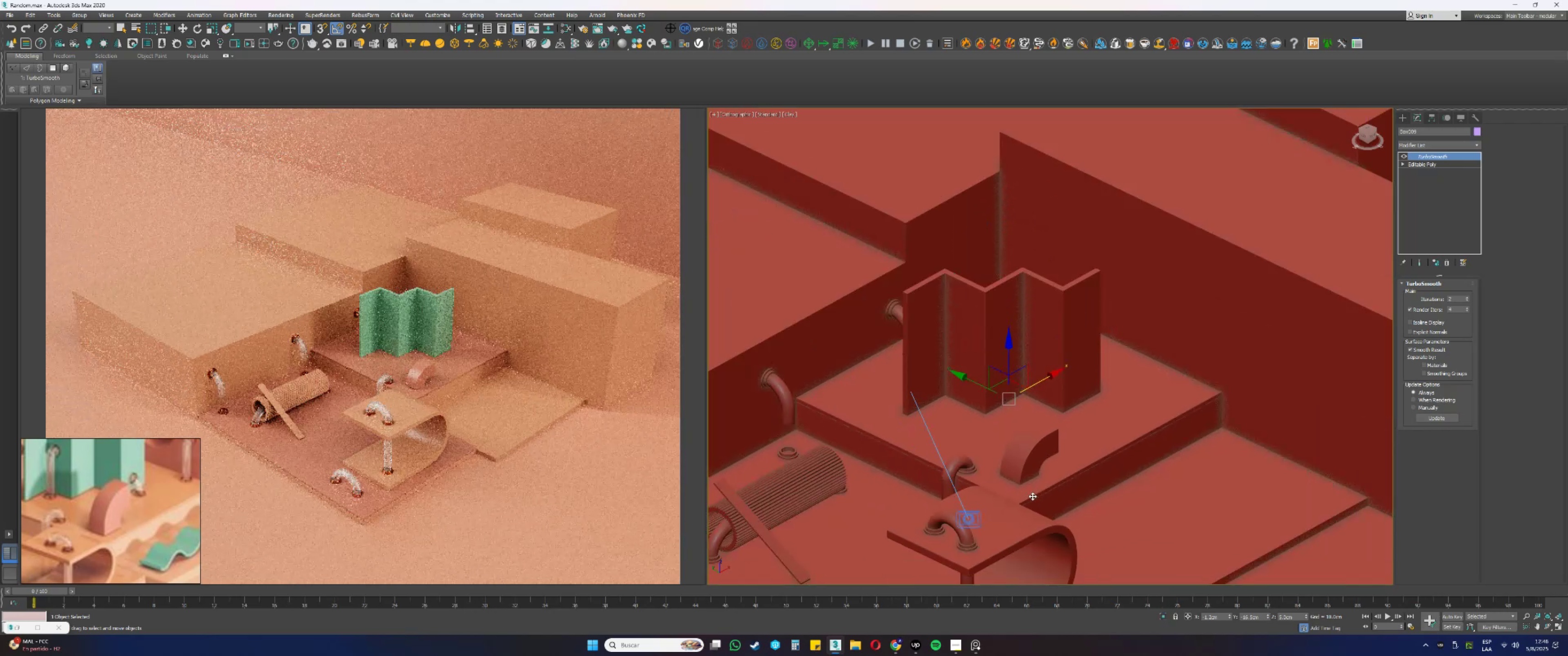 
key(Alt+AltLeft)
 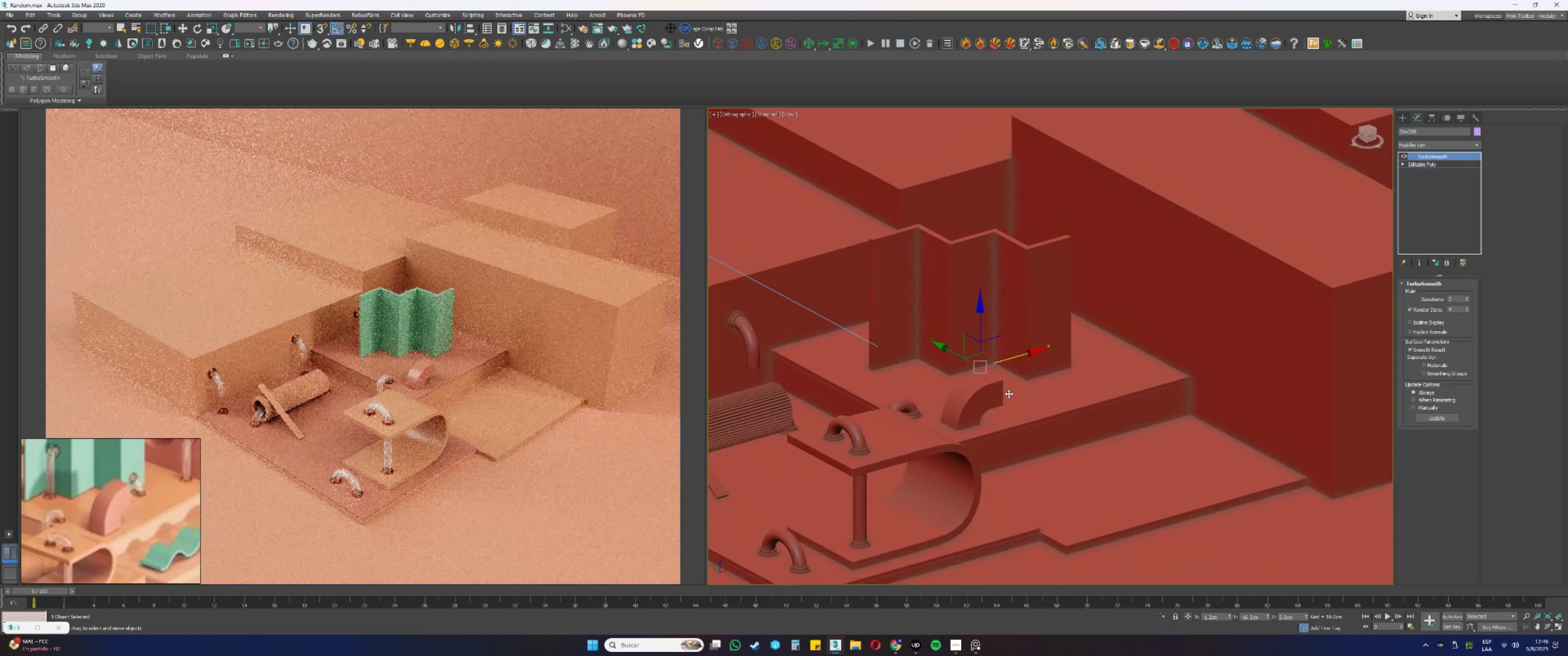 
scroll: coordinate [1017, 408], scroll_direction: up, amount: 2.0
 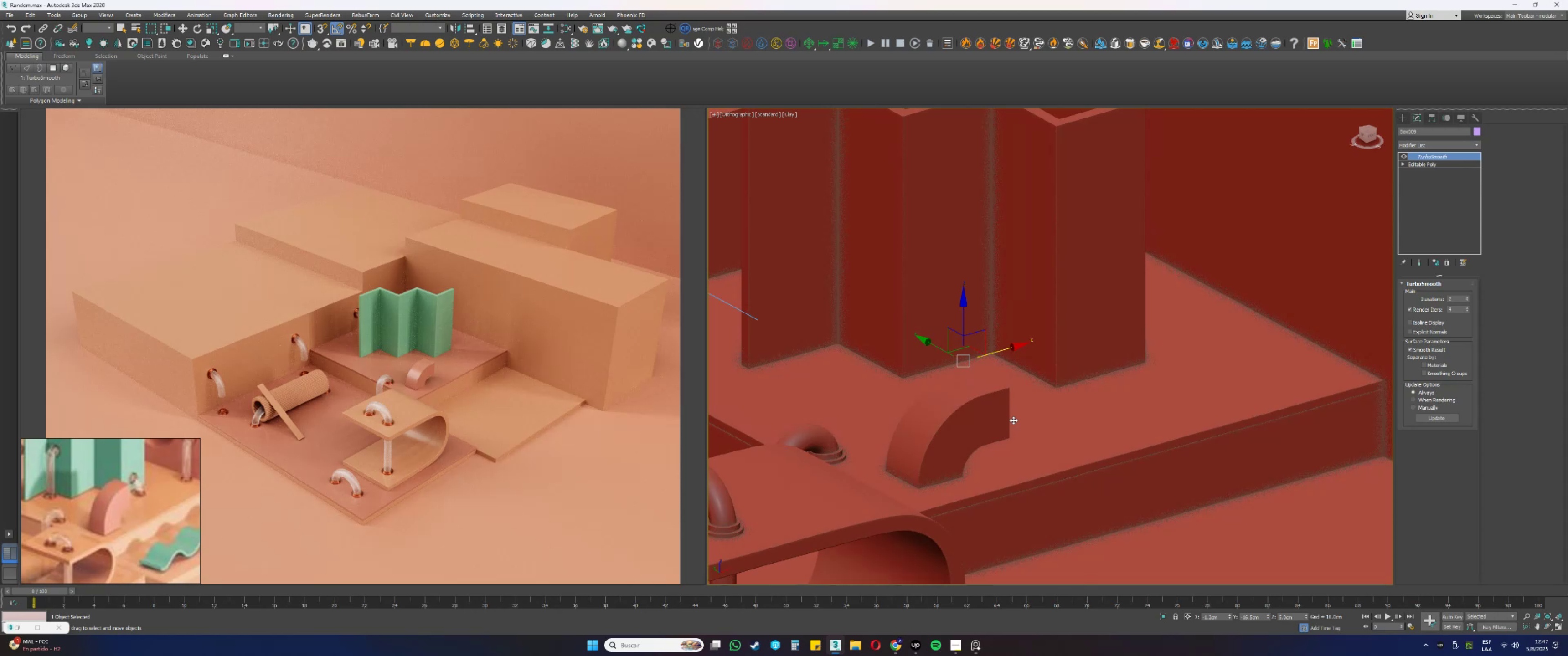 
wait(32.38)
 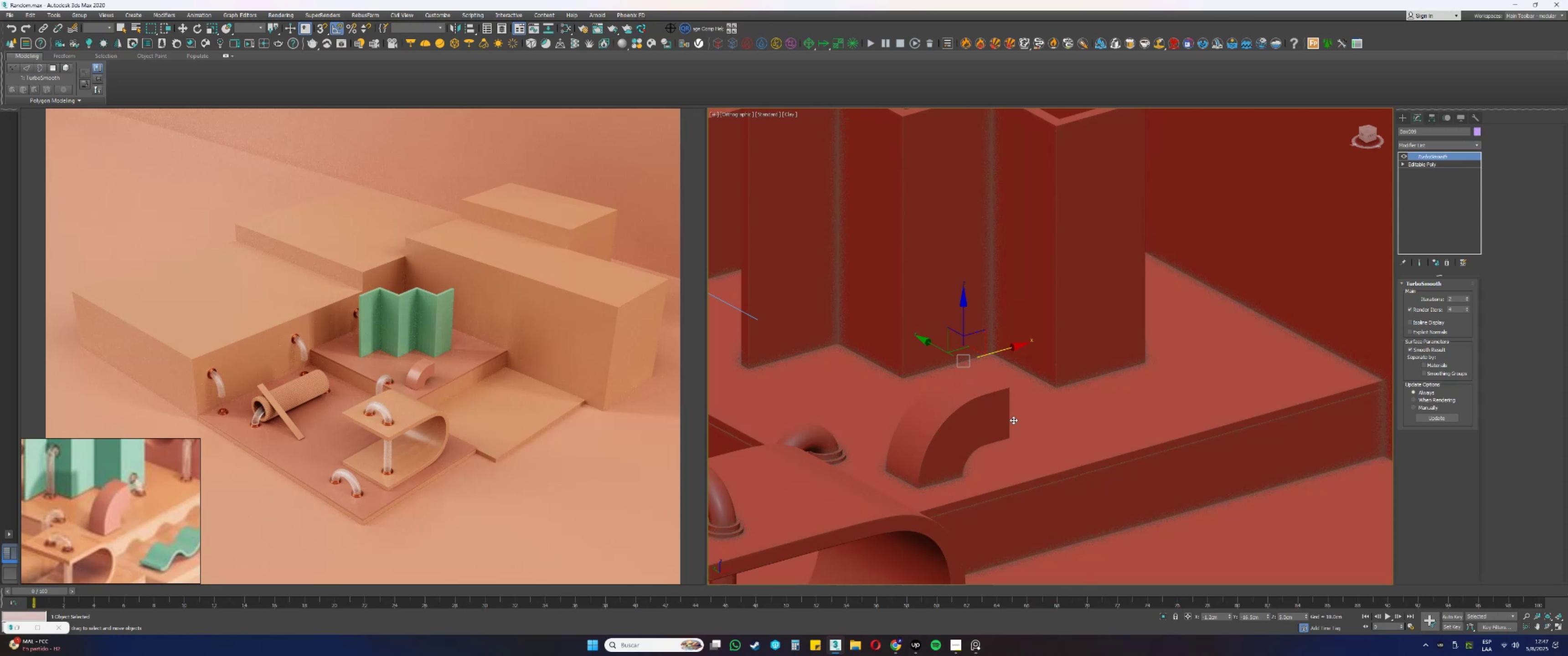 
hold_key(key=AltLeft, duration=0.31)
 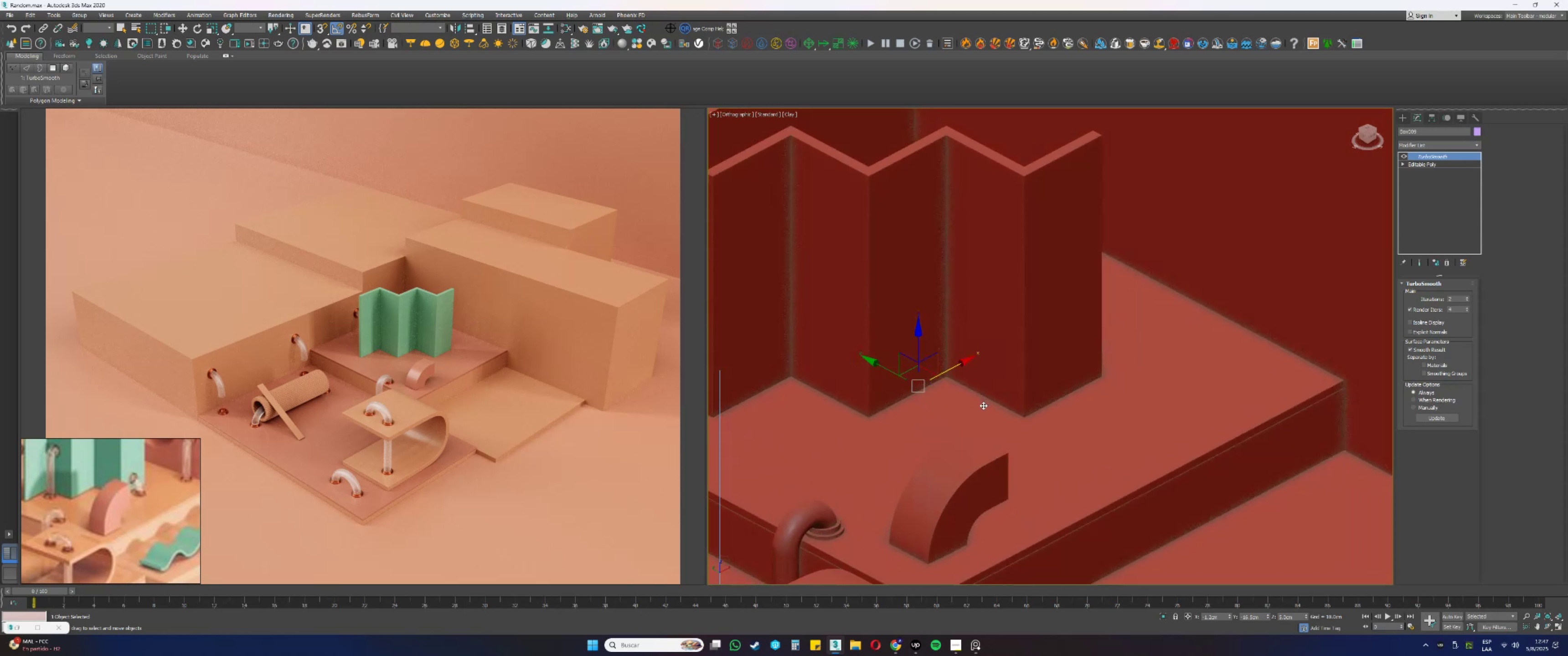 
key(F4)
 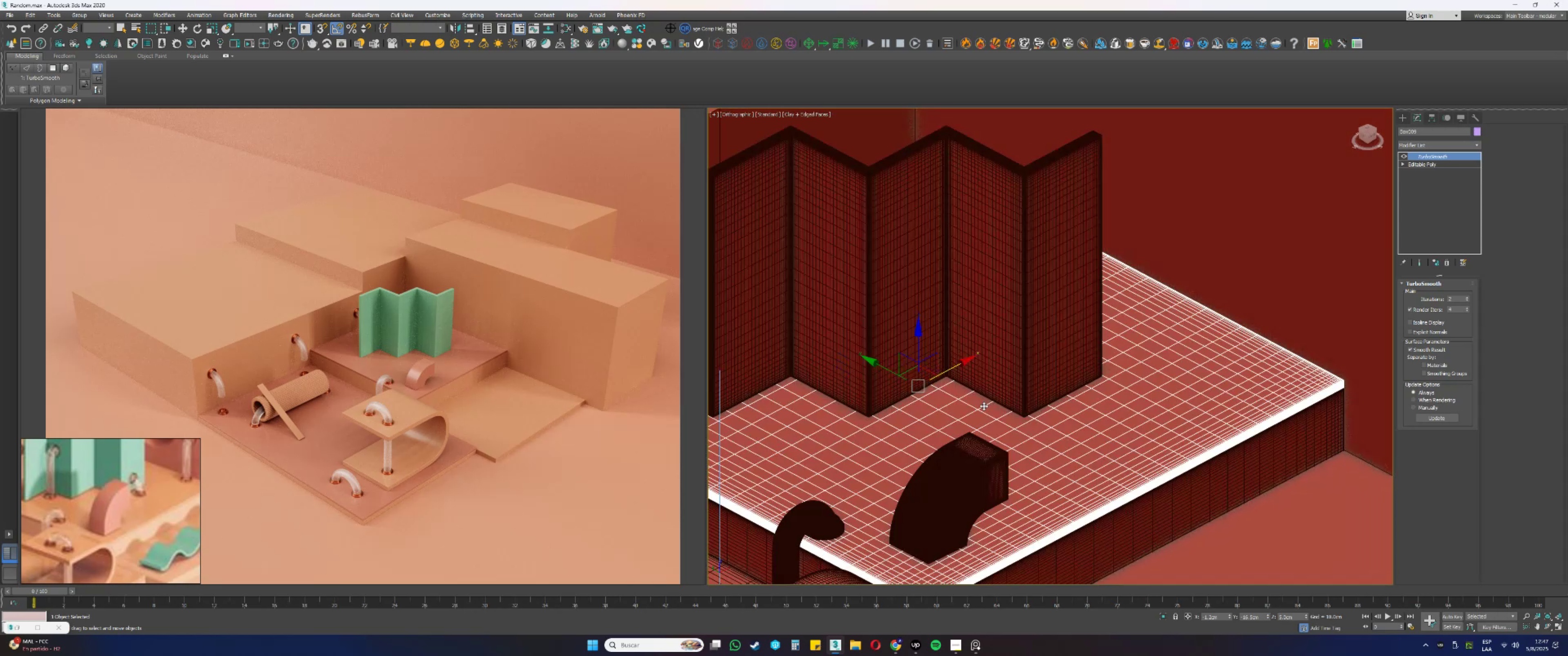 
scroll: coordinate [984, 405], scroll_direction: down, amount: 1.0
 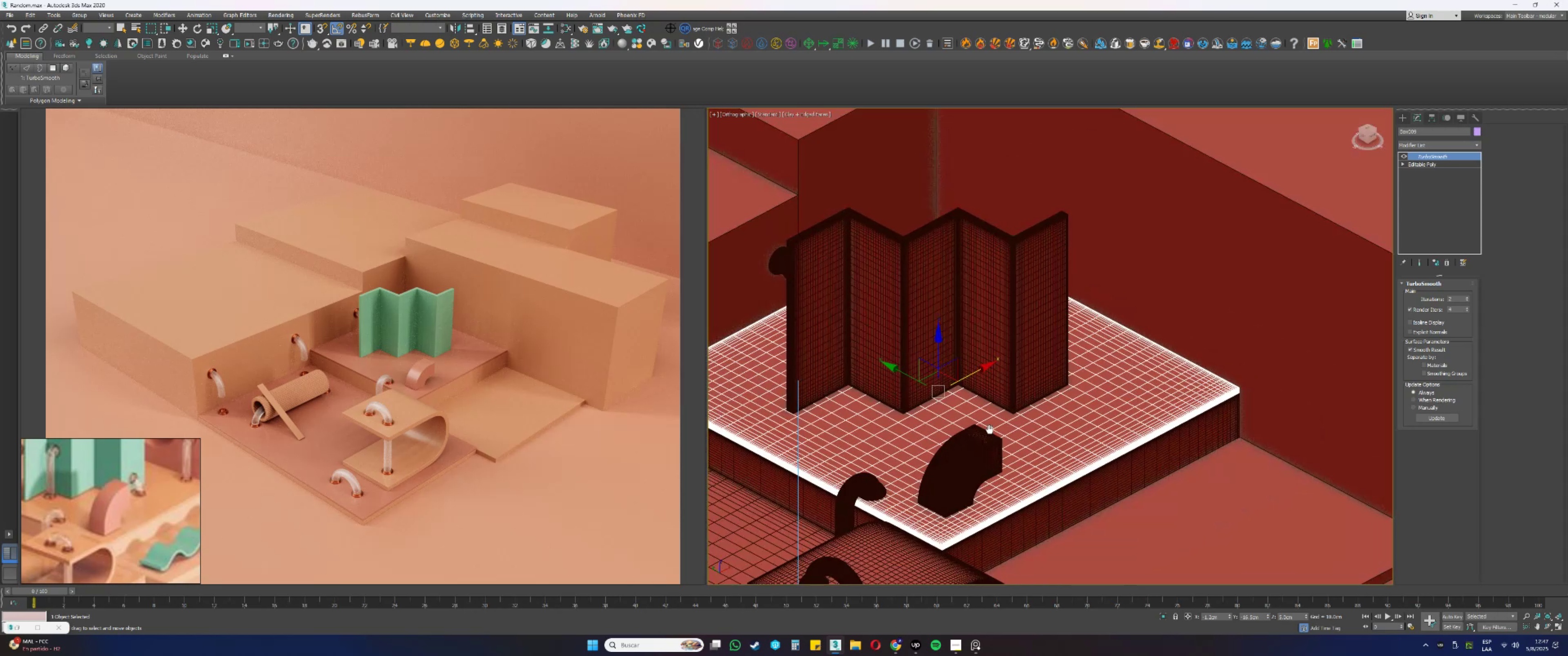 
key(Alt+AltLeft)
 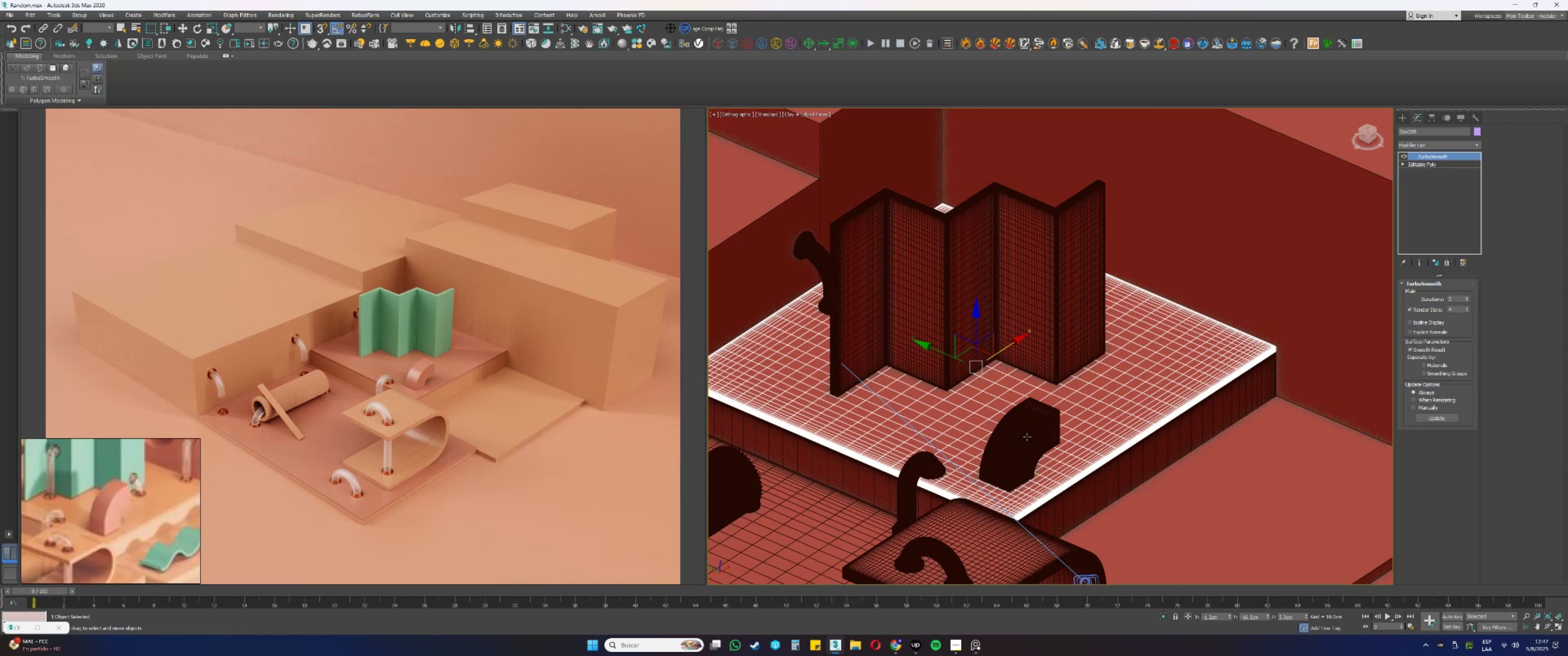 
wait(12.86)
 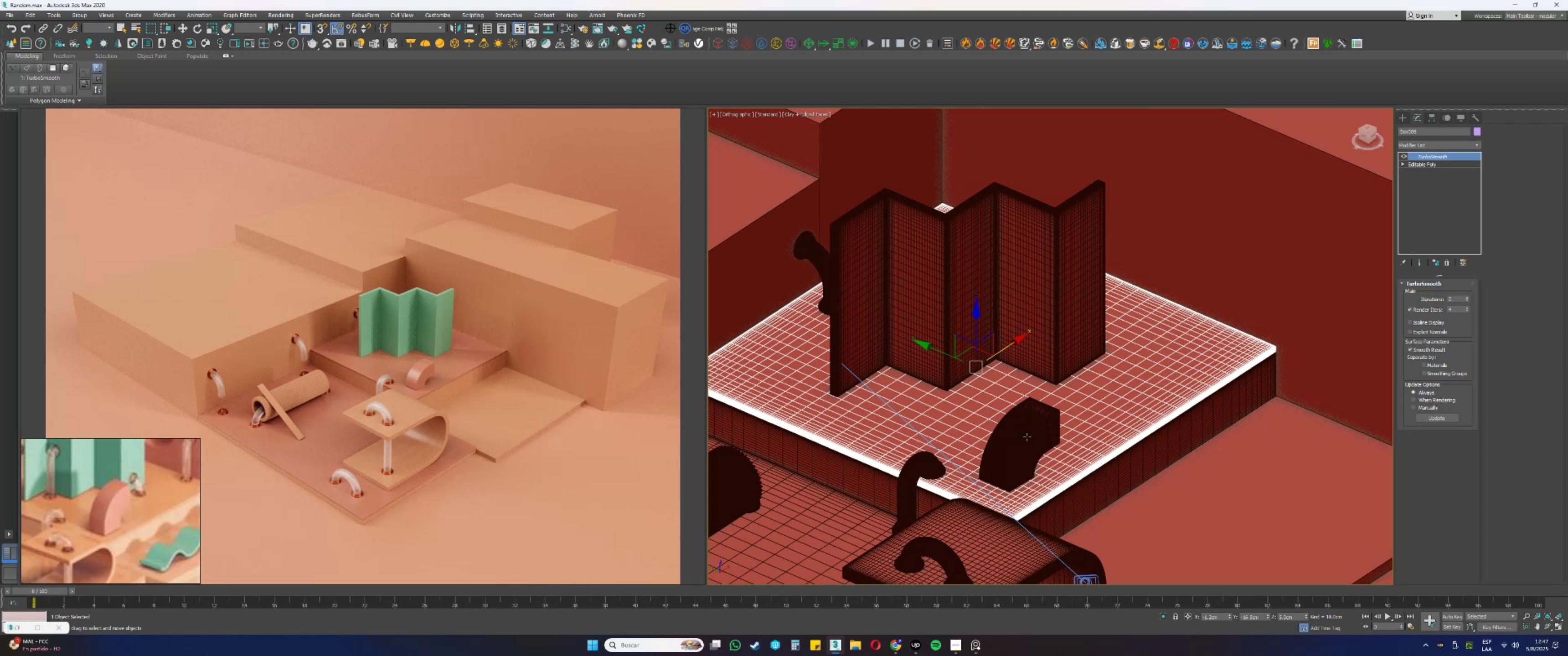 
hold_key(key=AltLeft, duration=0.55)
 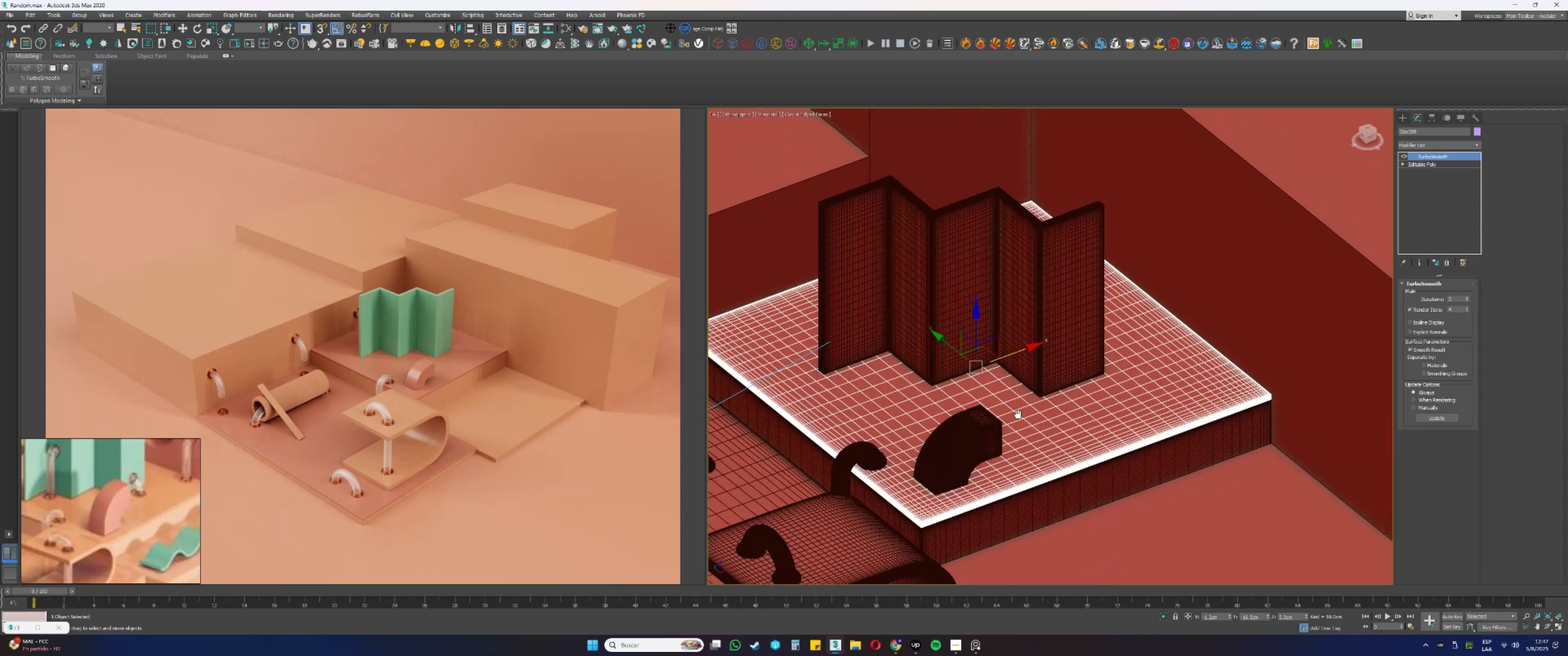 
hold_key(key=AltLeft, duration=0.65)
 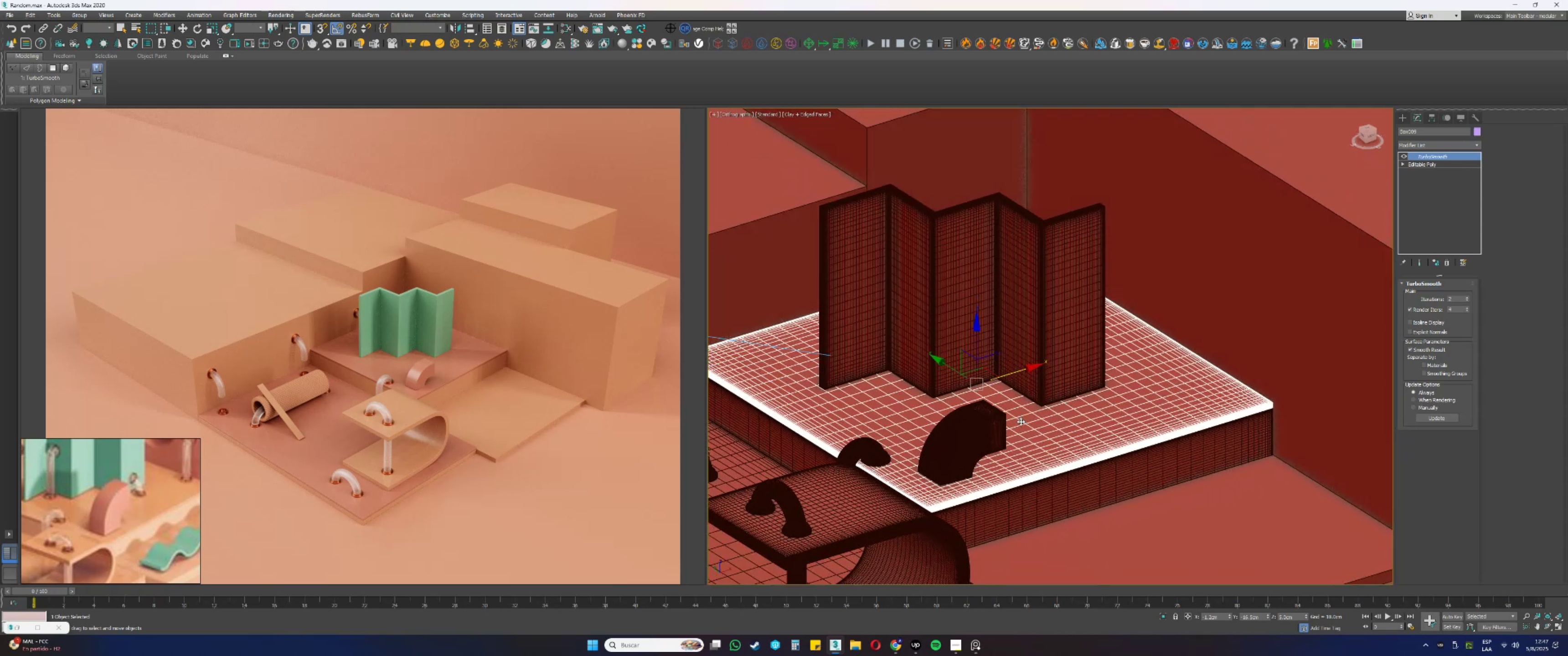 
key(Alt+AltLeft)
 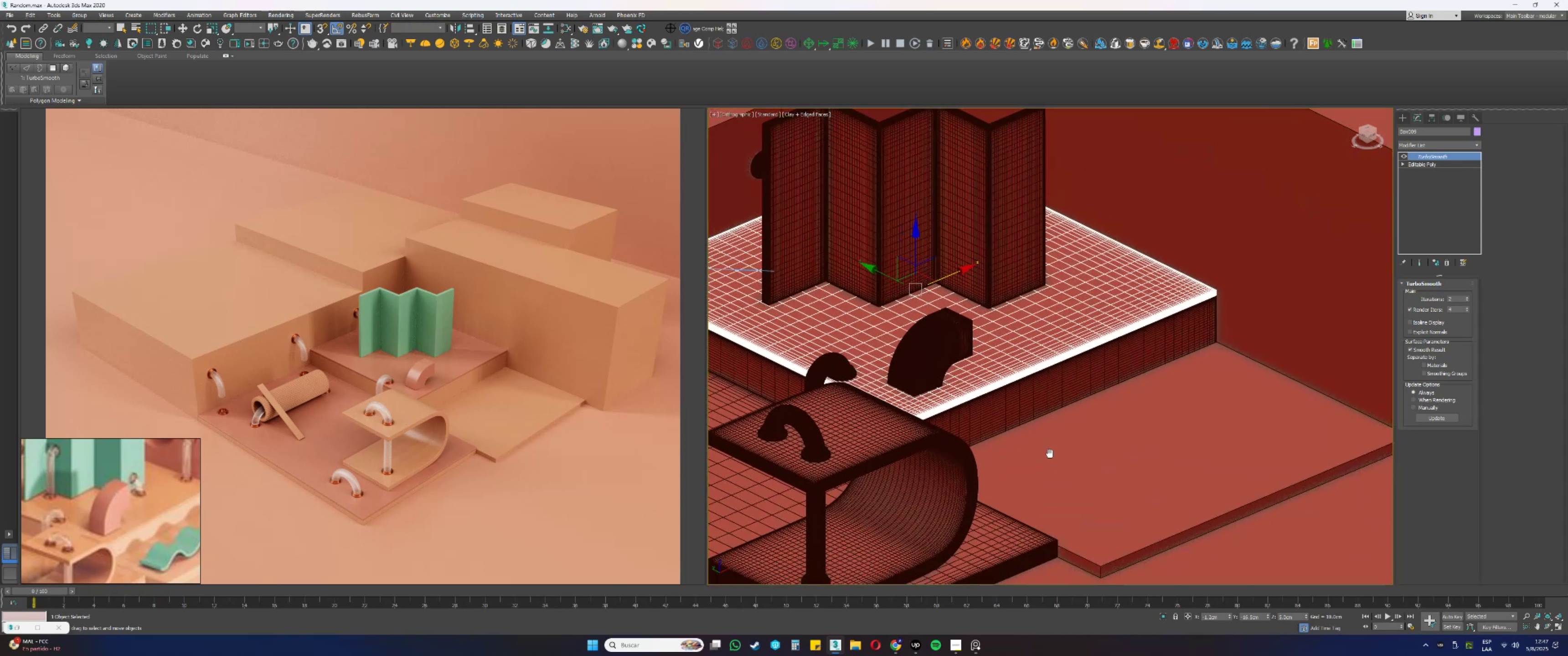 
left_click([1027, 395])
 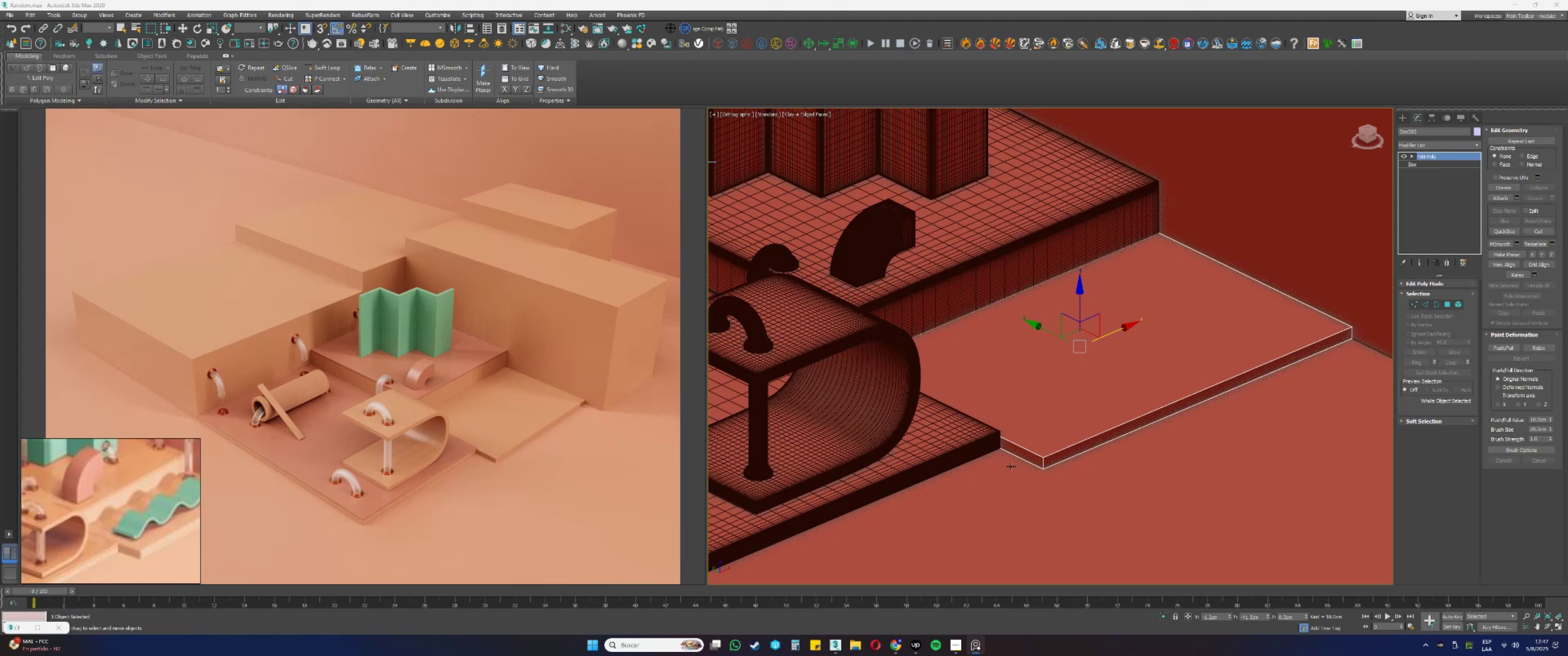 
wait(7.82)
 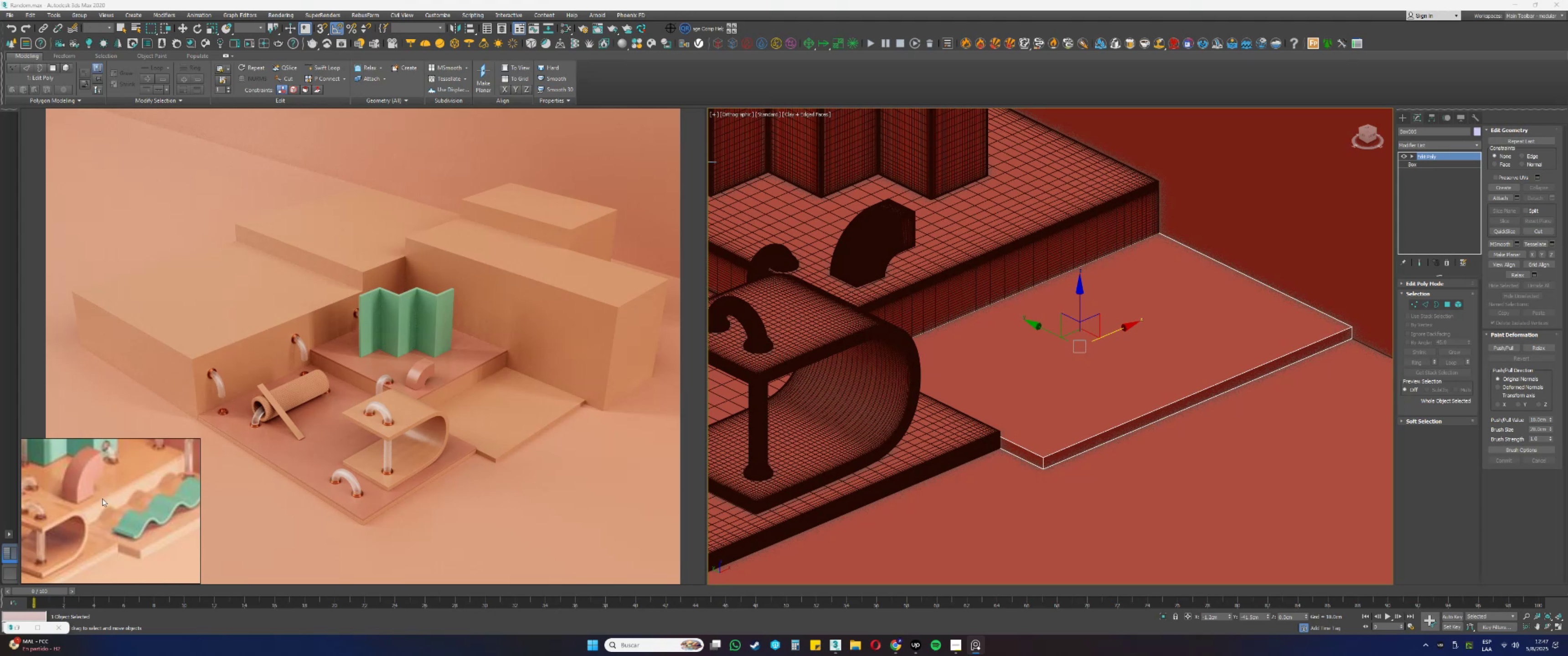 
scroll: coordinate [991, 435], scroll_direction: up, amount: 2.0
 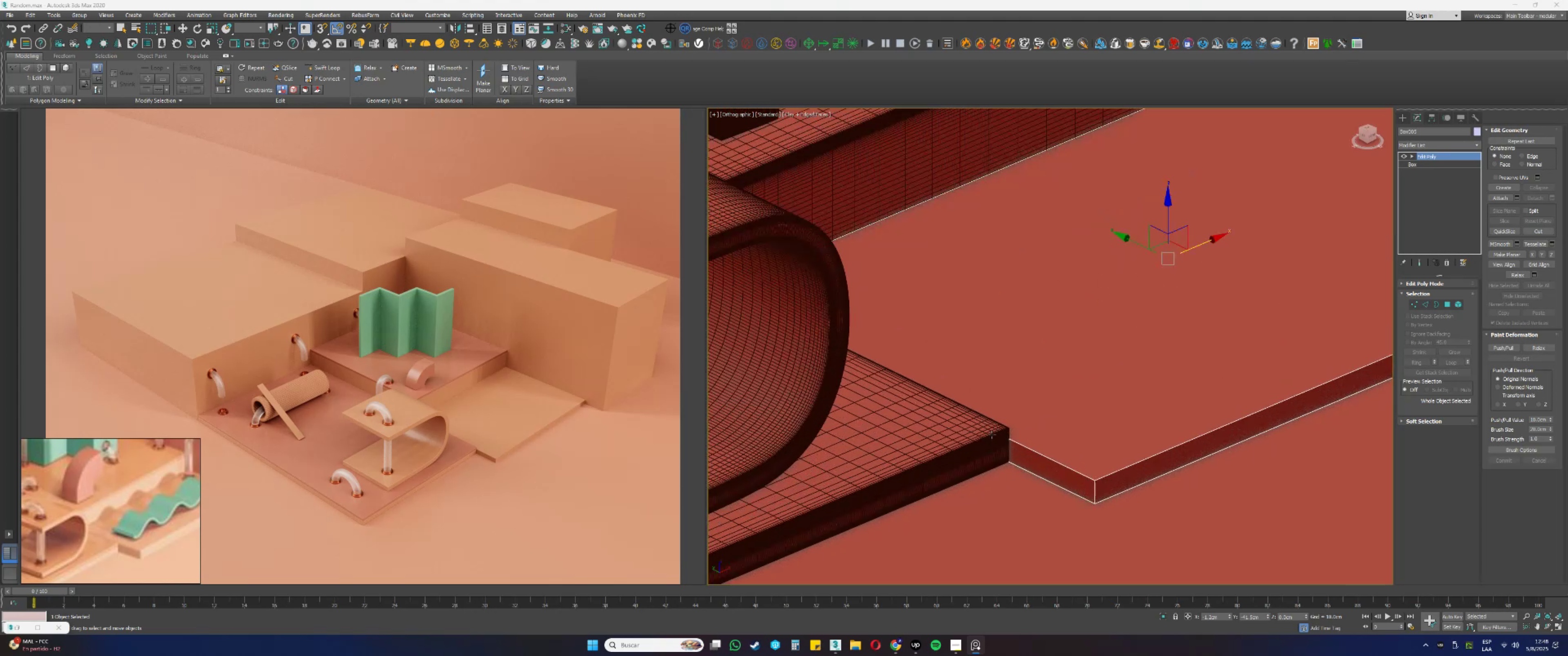 
key(F4)
 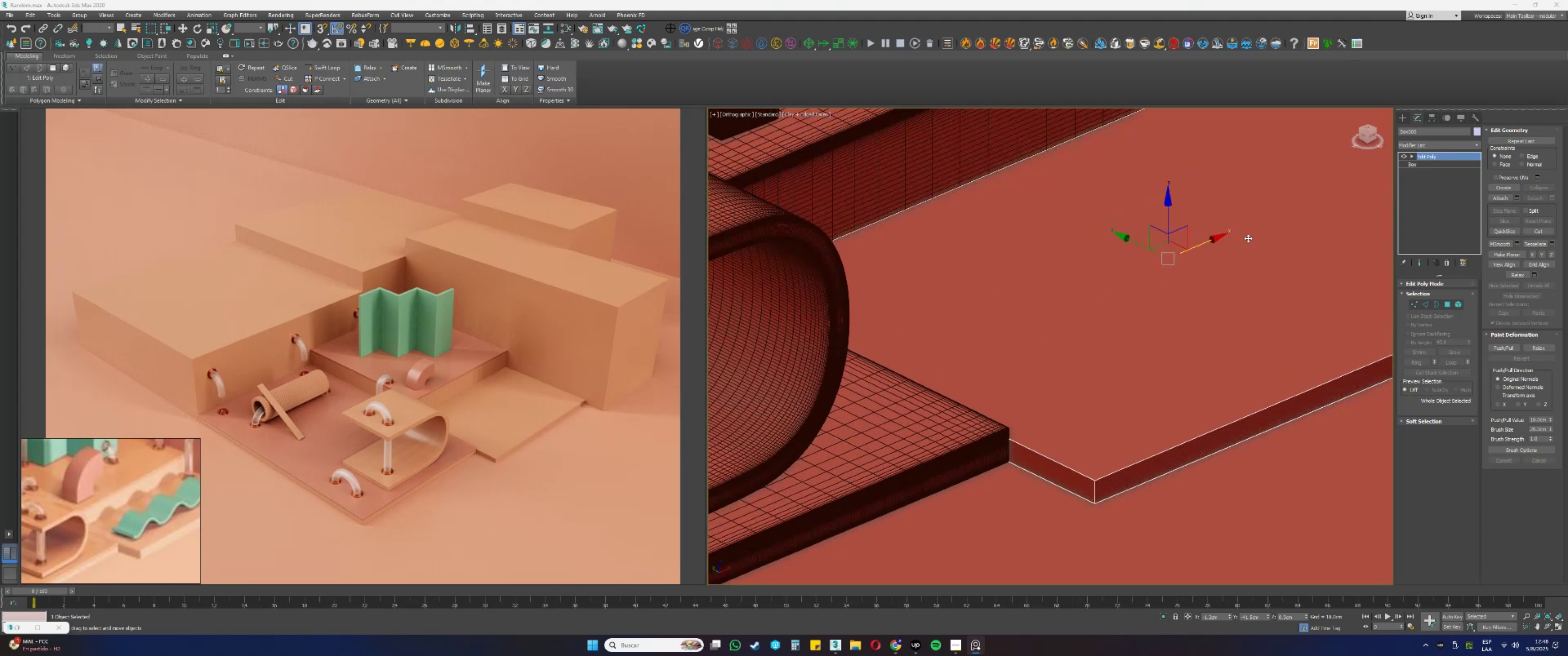 
left_click([958, 412])
 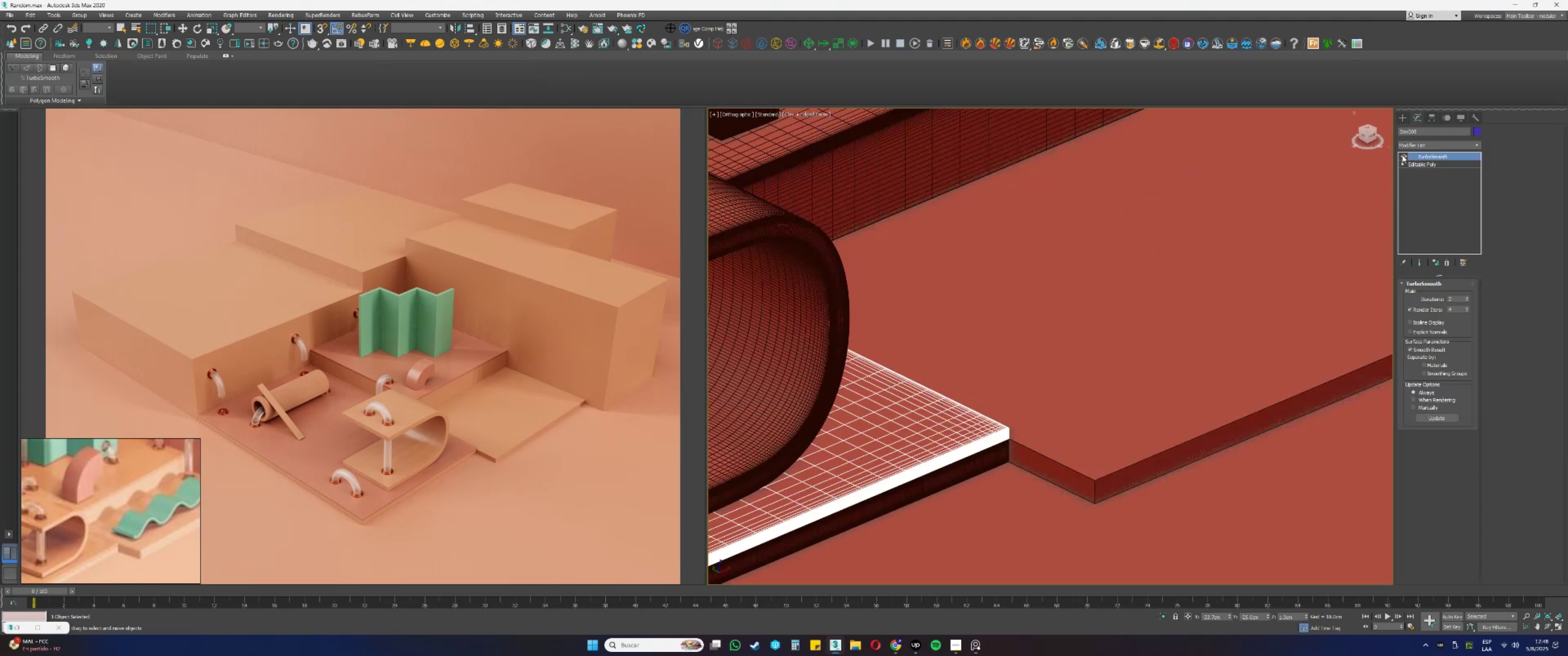 
double_click([1289, 251])
 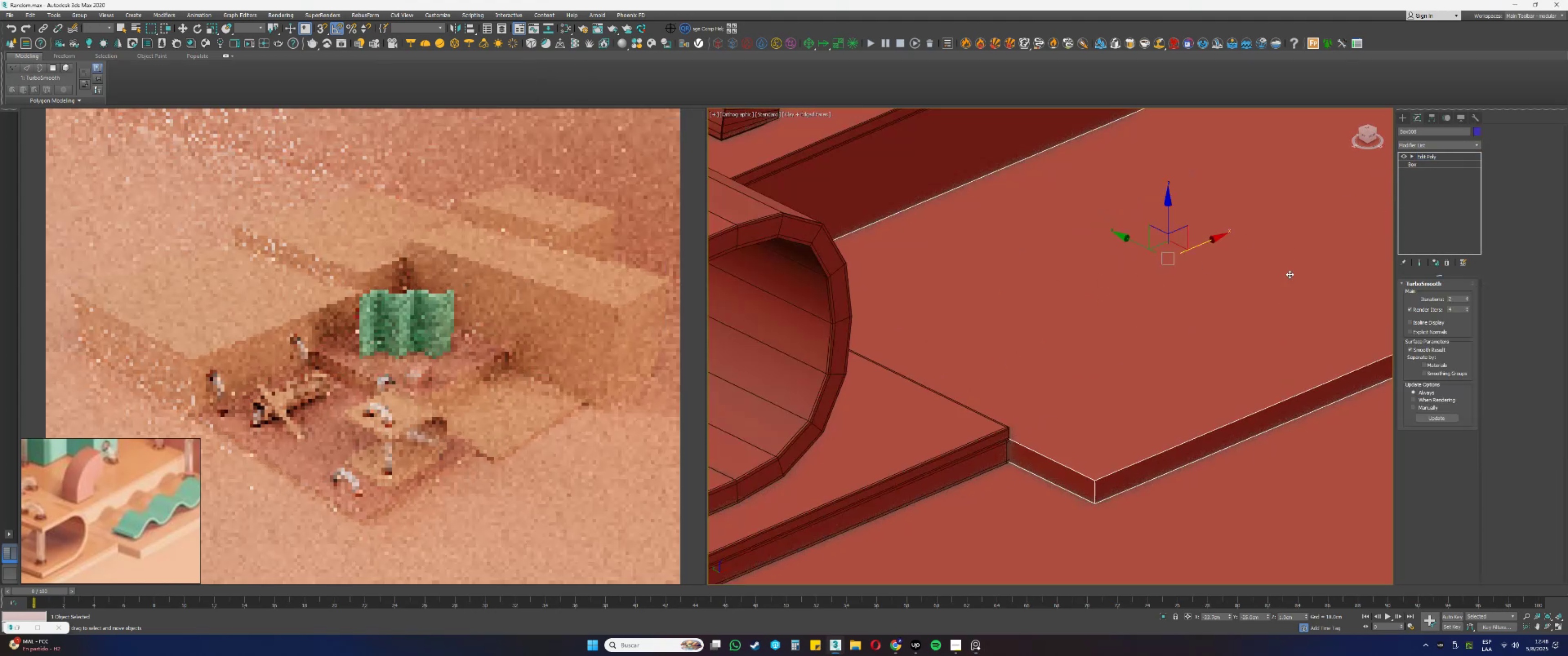 
key(4)
 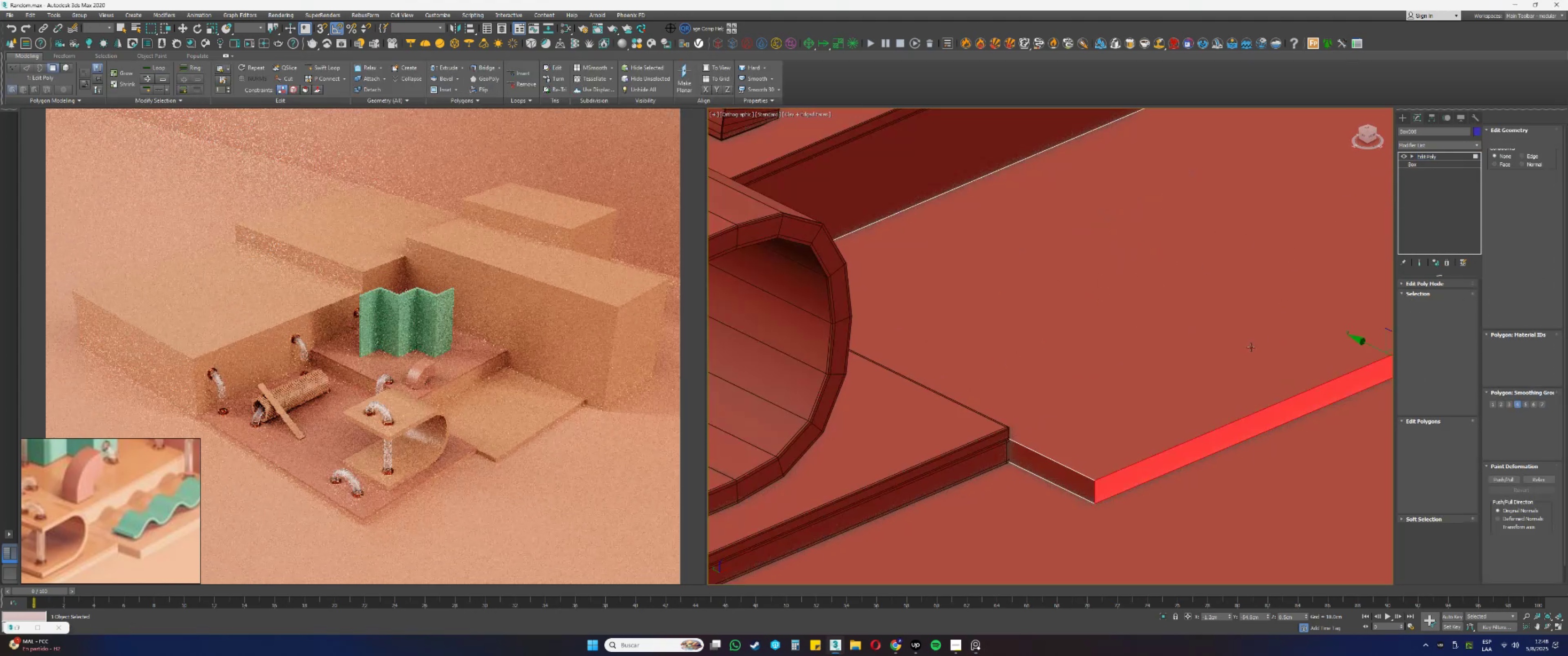 
left_click([1255, 340])
 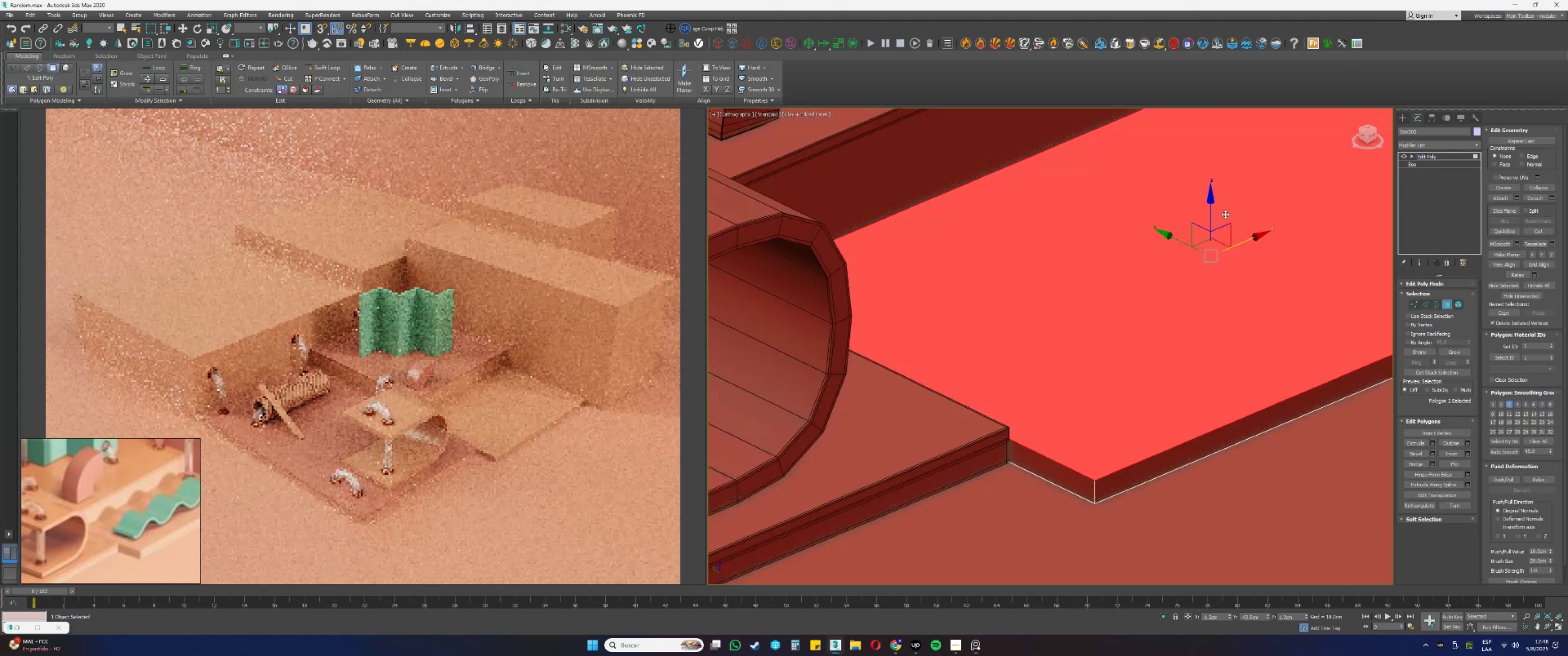 
left_click_drag(start_coordinate=[1212, 208], to_coordinate=[1014, 423])
 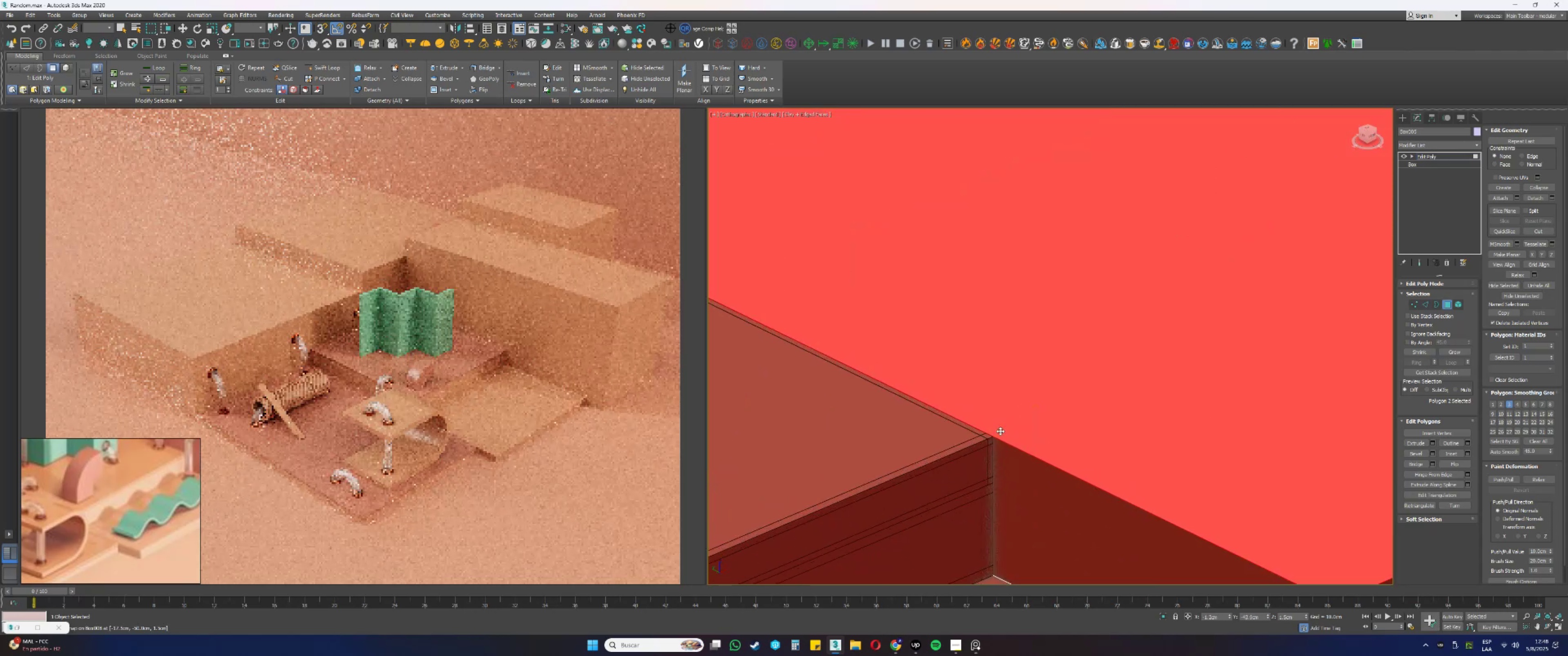 
type(ss4)
 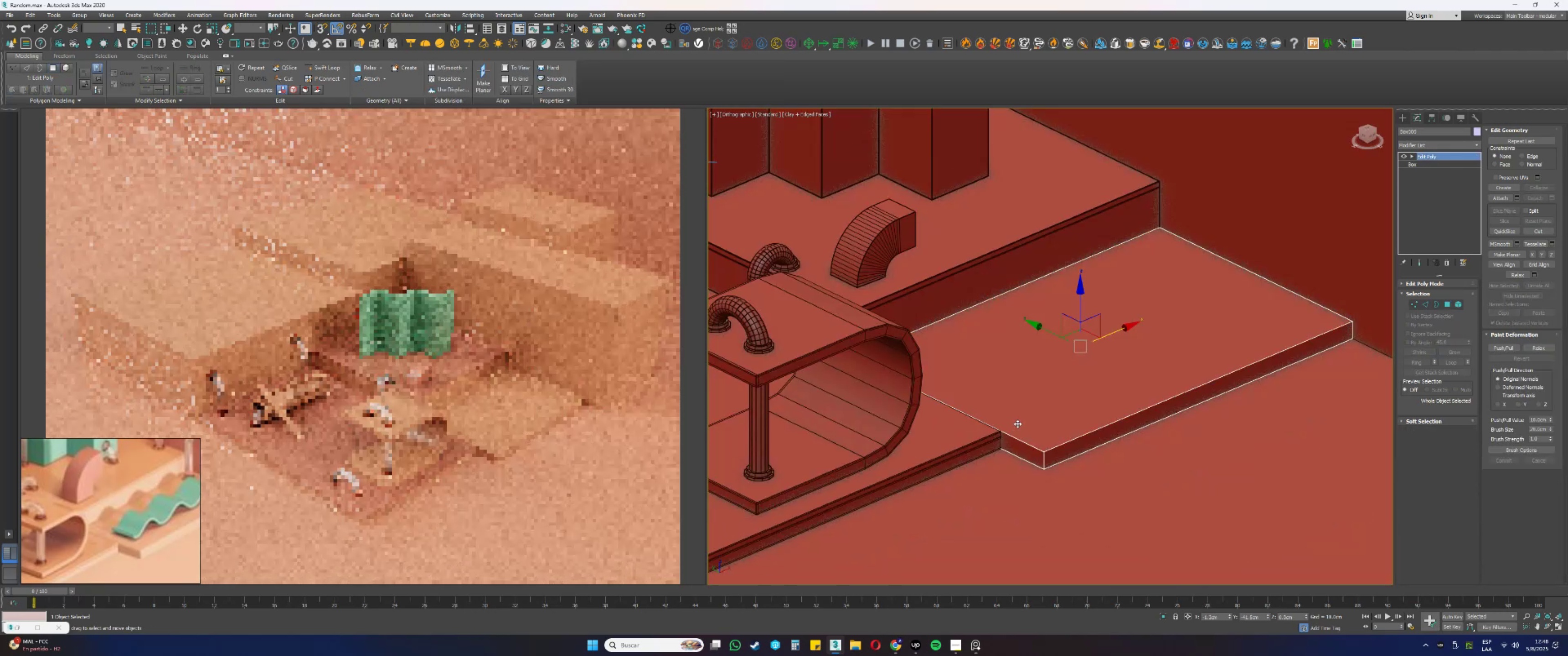 
scroll: coordinate [154, 510], scroll_direction: down, amount: 8.0
 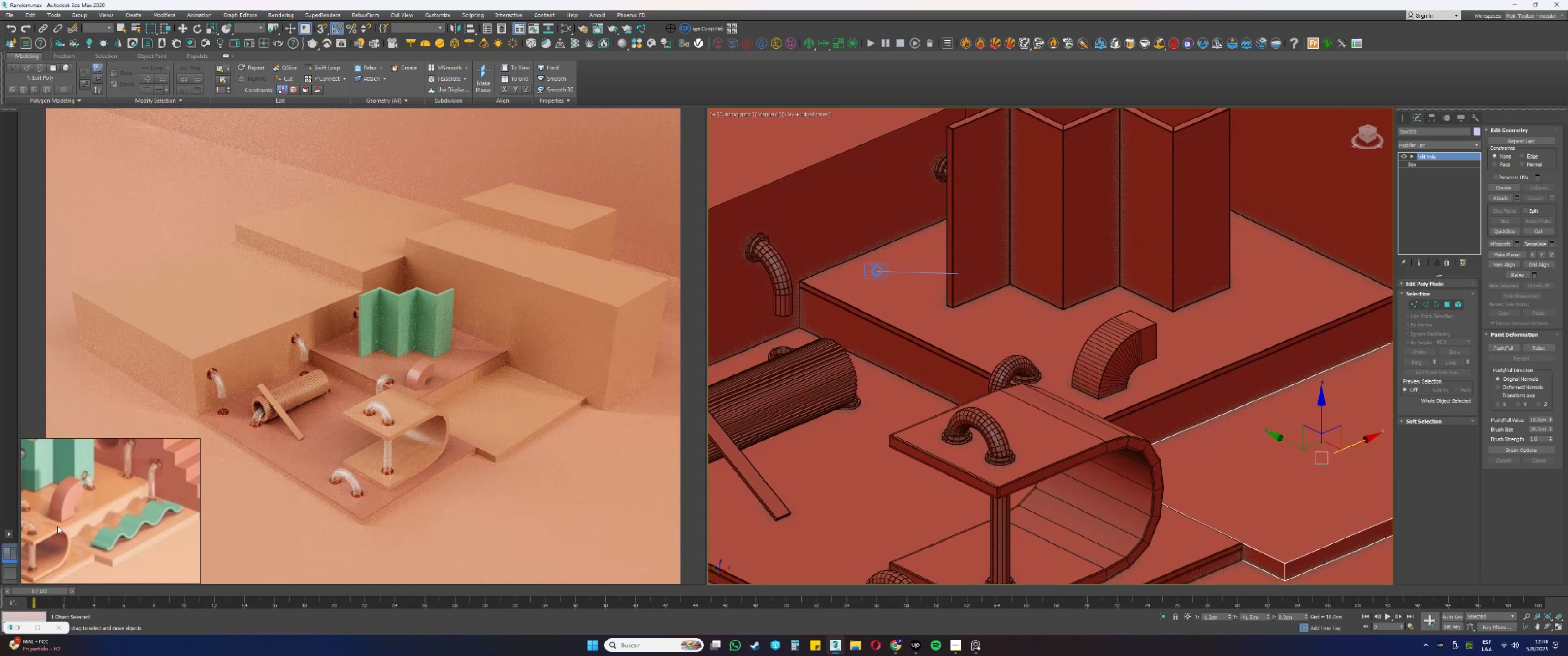 
wait(5.91)
 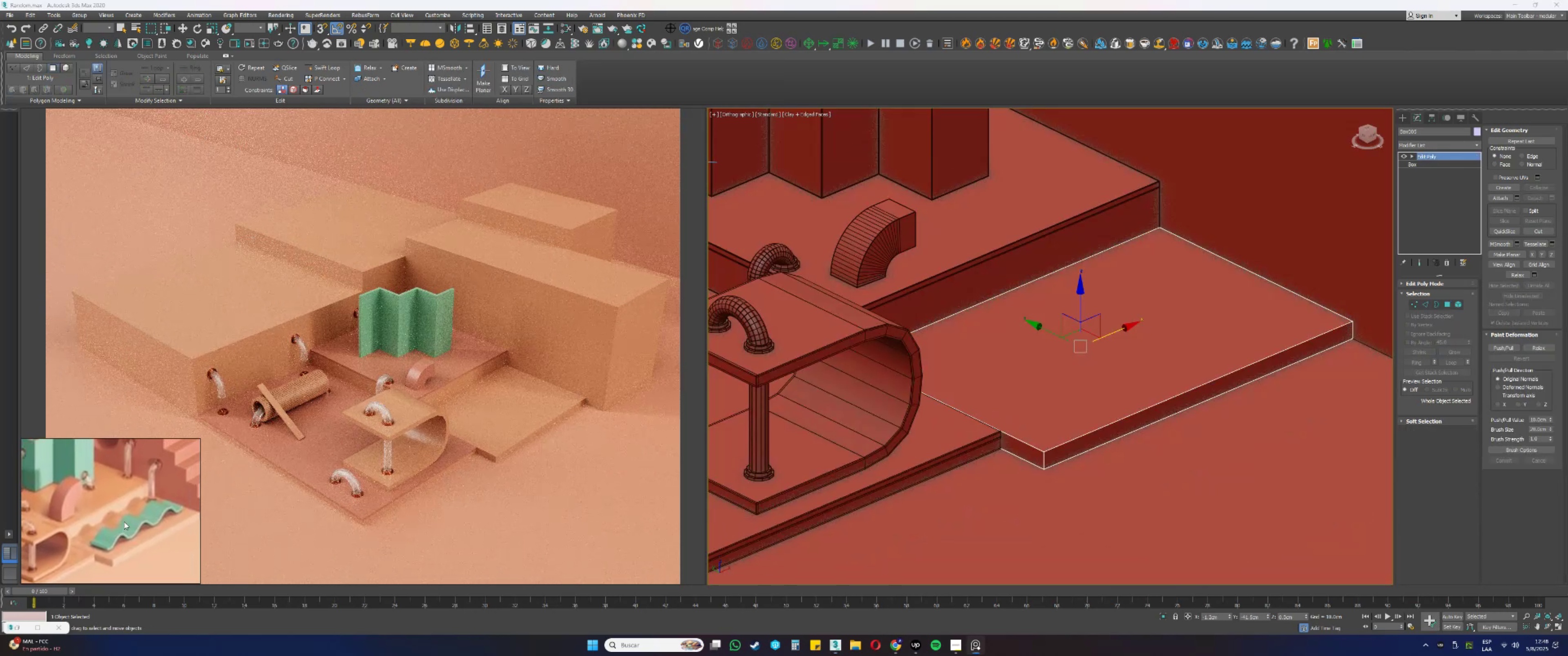 
key(Alt+AltLeft)
 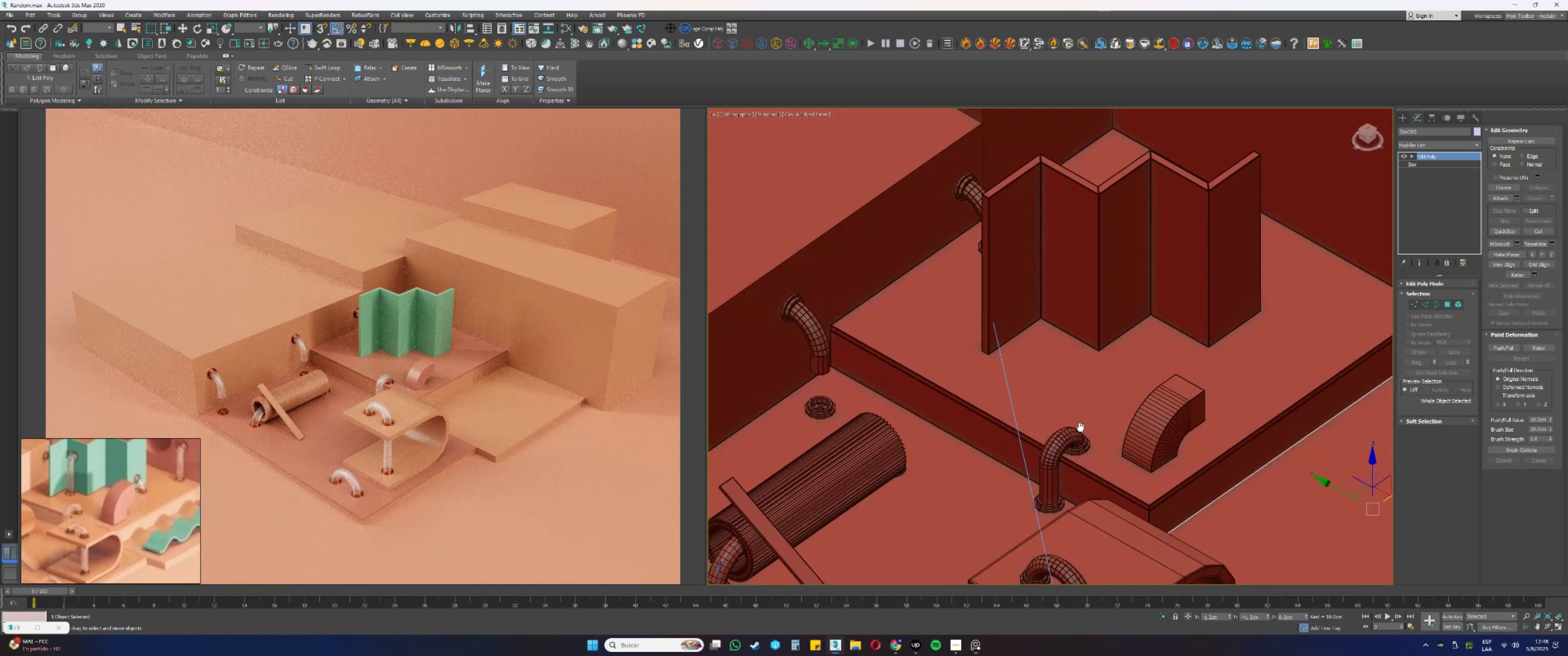 
scroll: coordinate [1087, 438], scroll_direction: up, amount: 2.0
 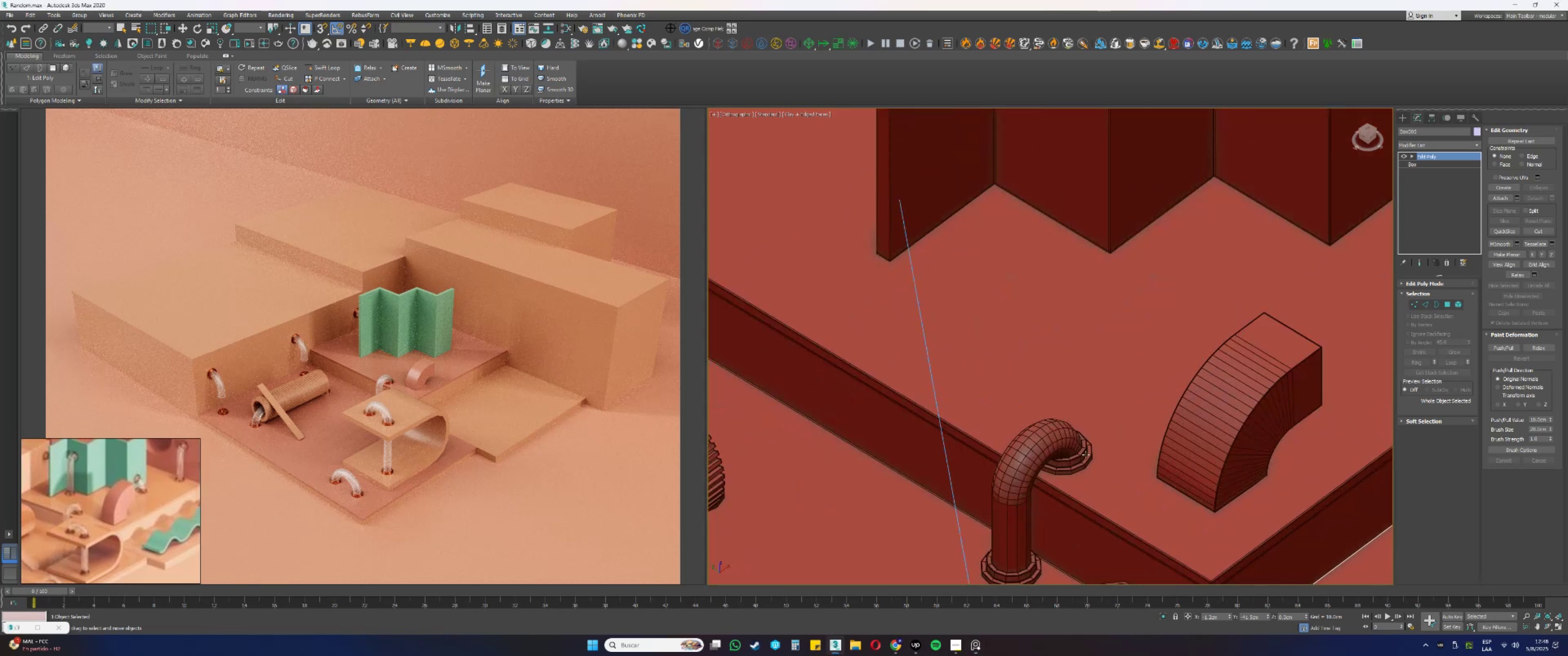 
left_click([1085, 459])
 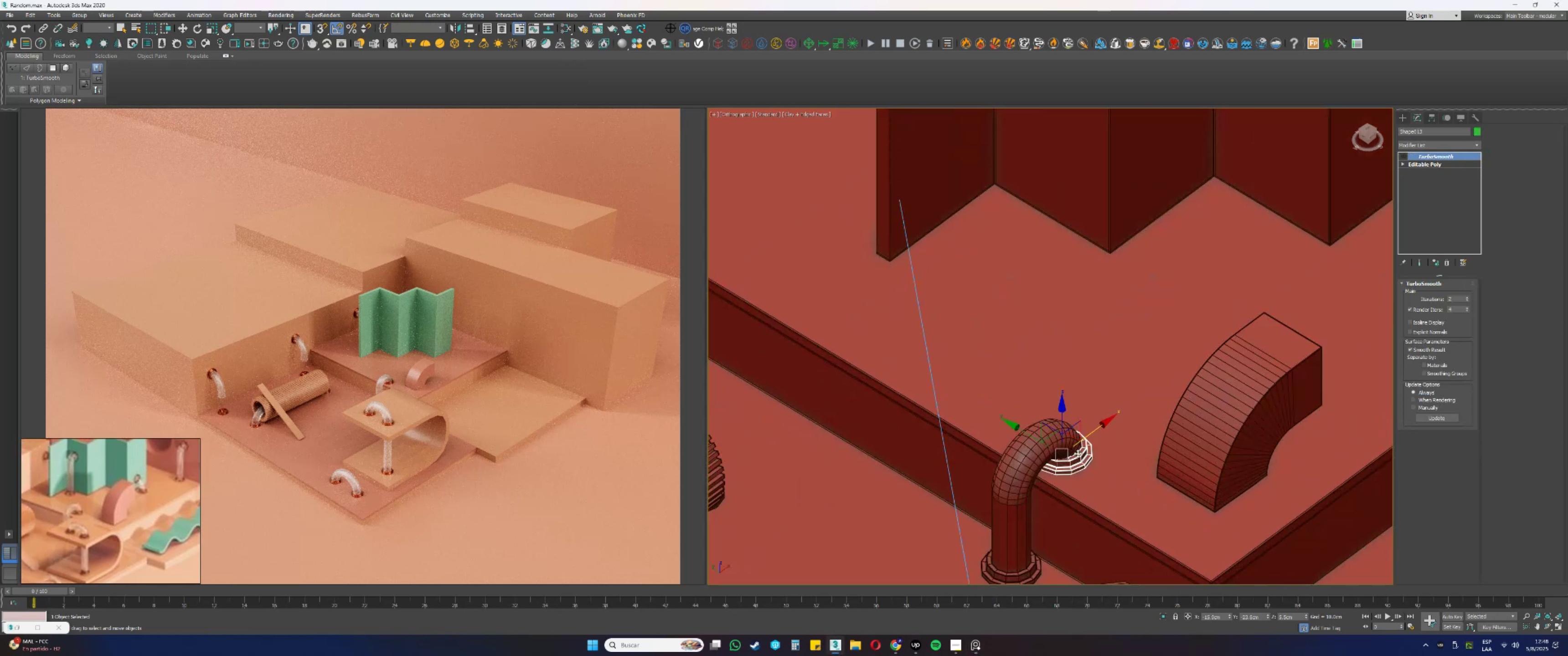 
hold_key(key=ShiftLeft, duration=0.36)
left_click_drag(start_coordinate=[1028, 435], to_coordinate=[1042, 213])
 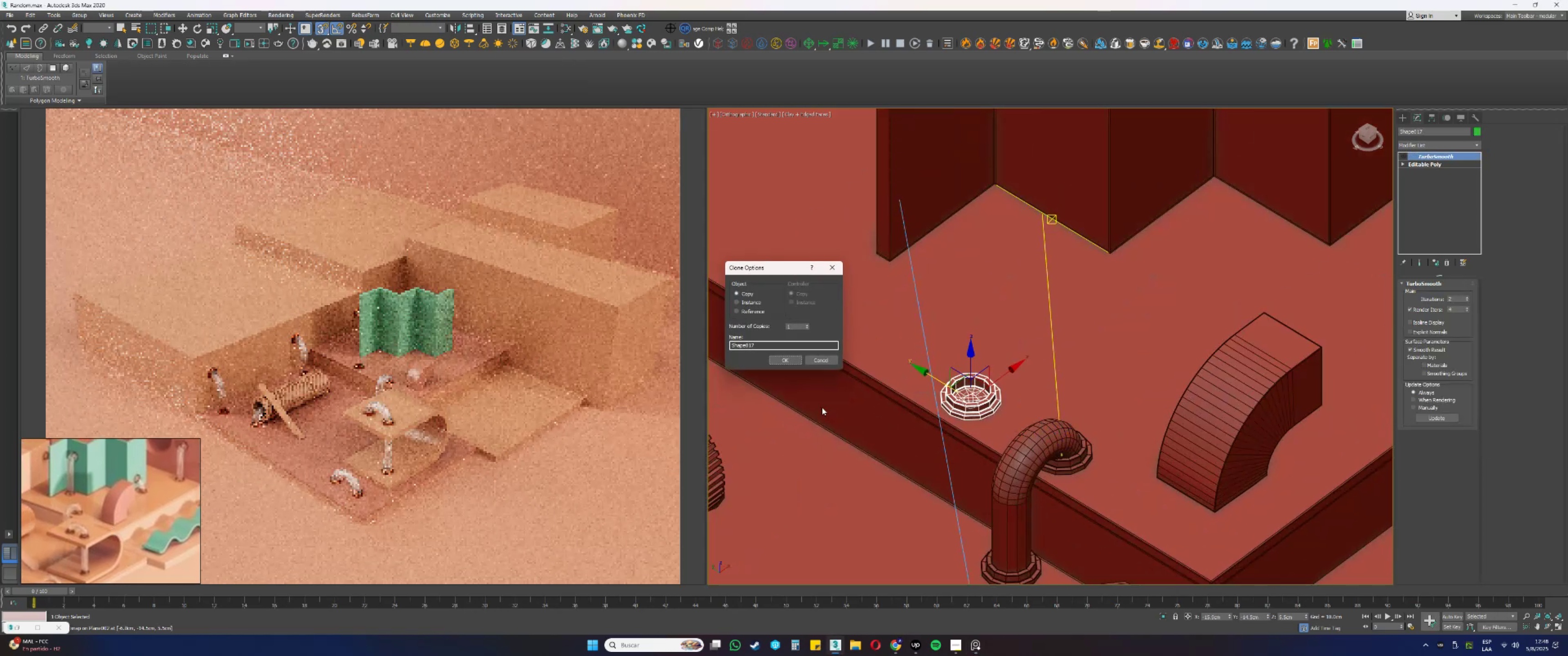 
key(S)
 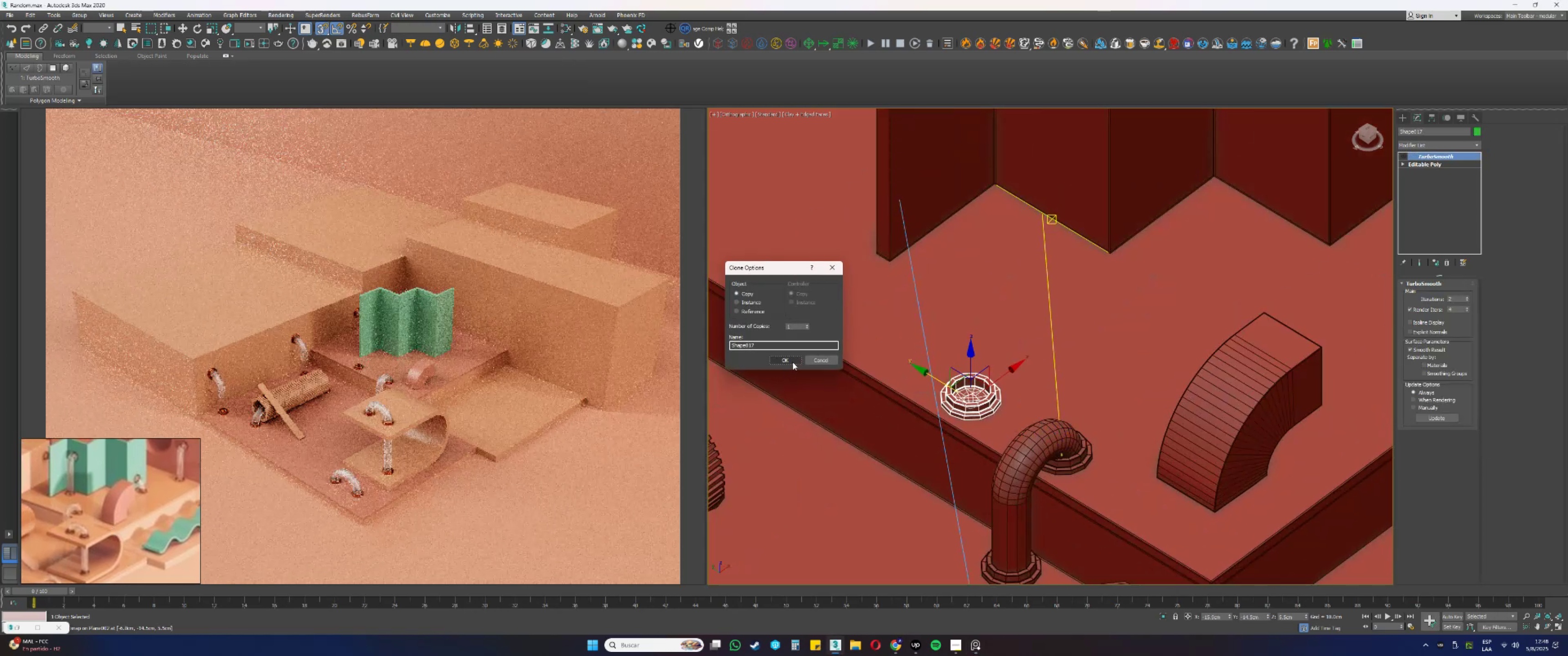 
double_click([745, 303])
 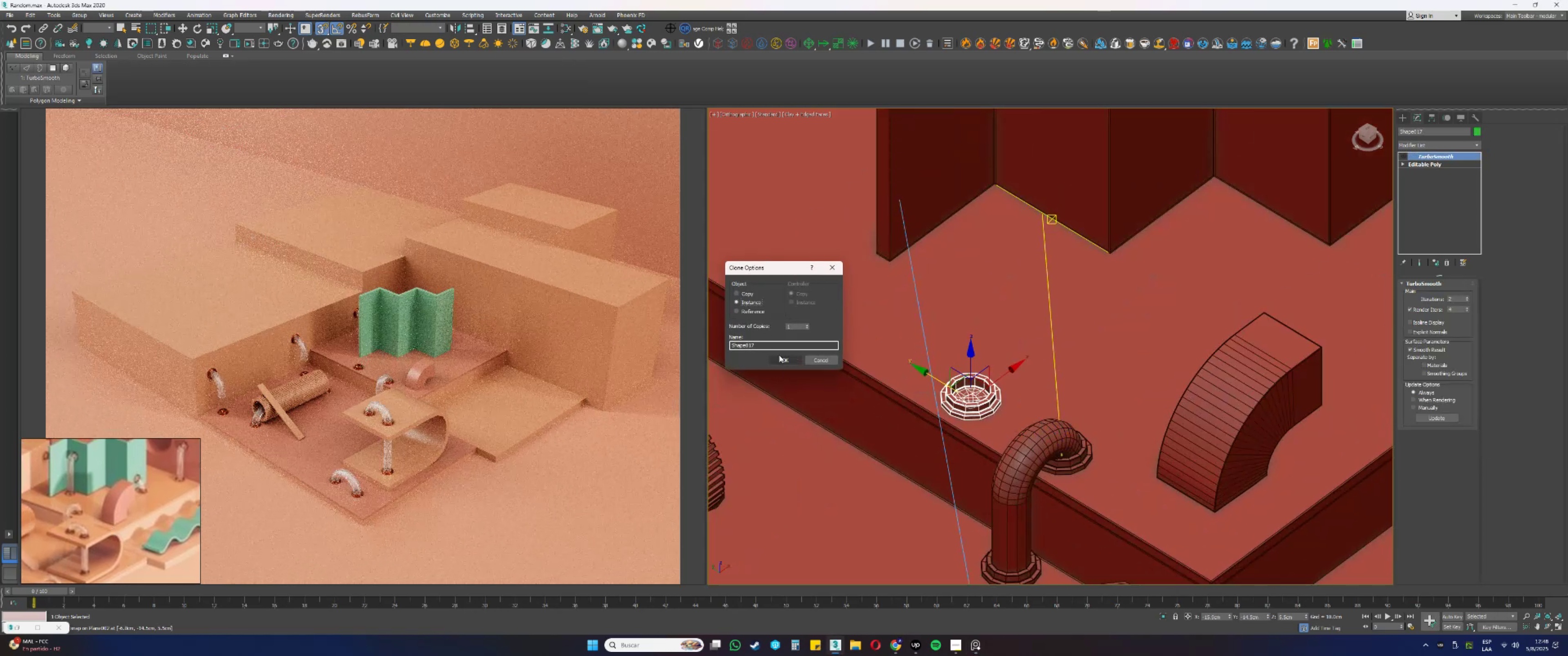 
left_click([782, 359])
 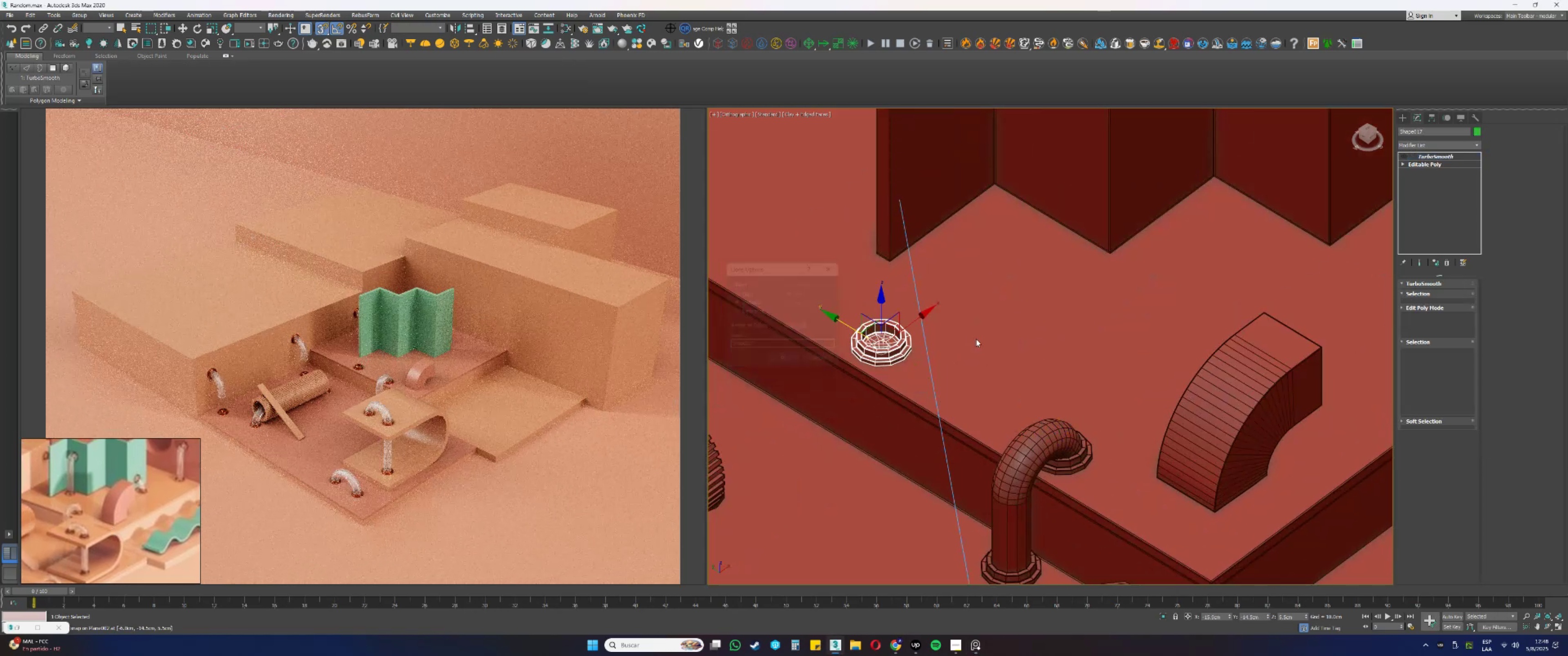 
key(Alt+AltLeft)
 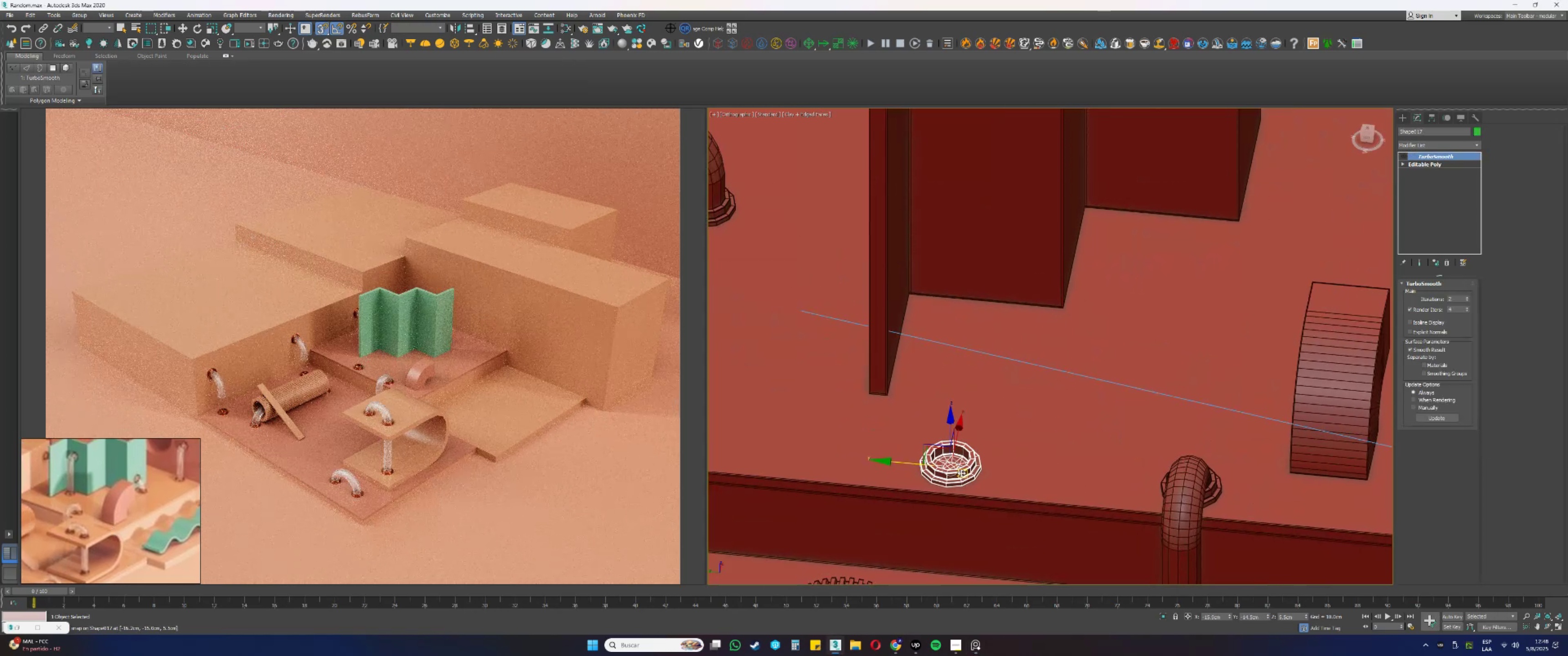 
left_click_drag(start_coordinate=[961, 425], to_coordinate=[973, 318])
 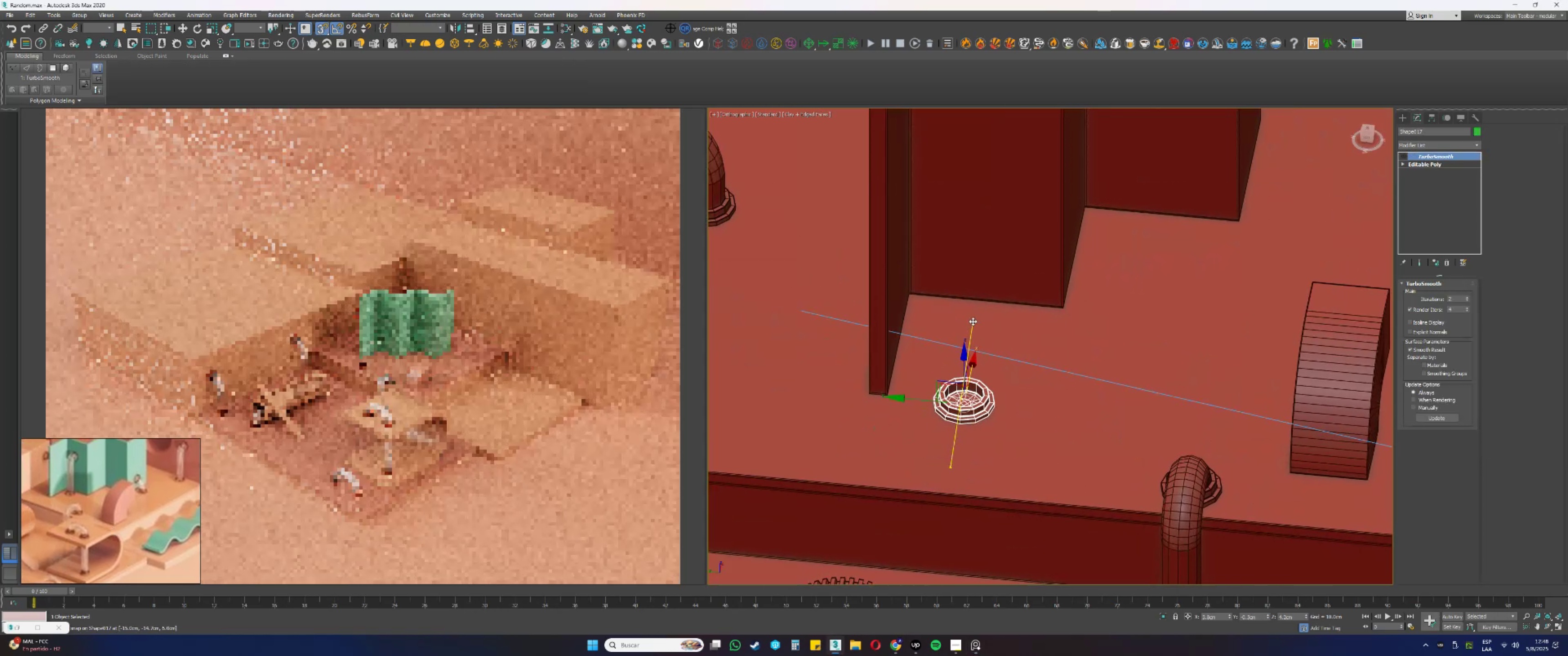 
scroll: coordinate [976, 286], scroll_direction: up, amount: 3.0
 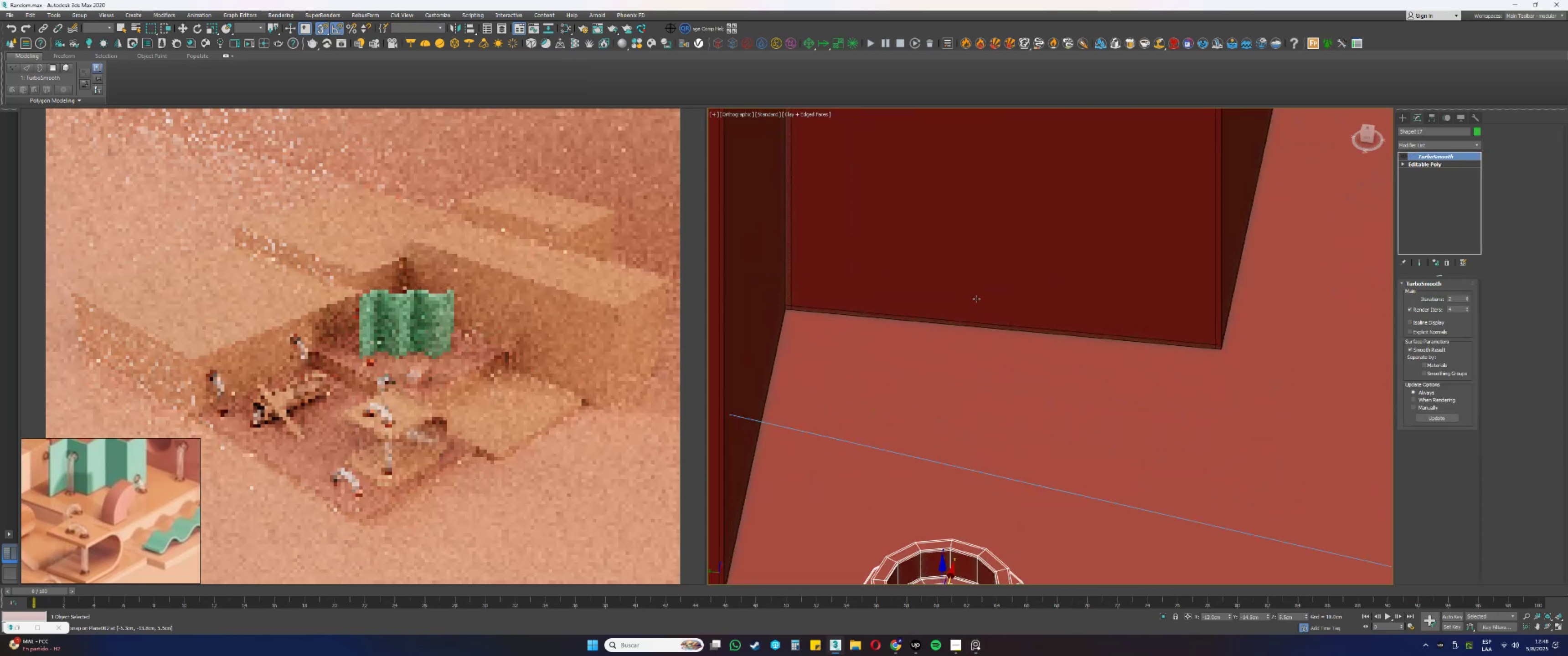 
hold_key(key=AltLeft, duration=0.32)
 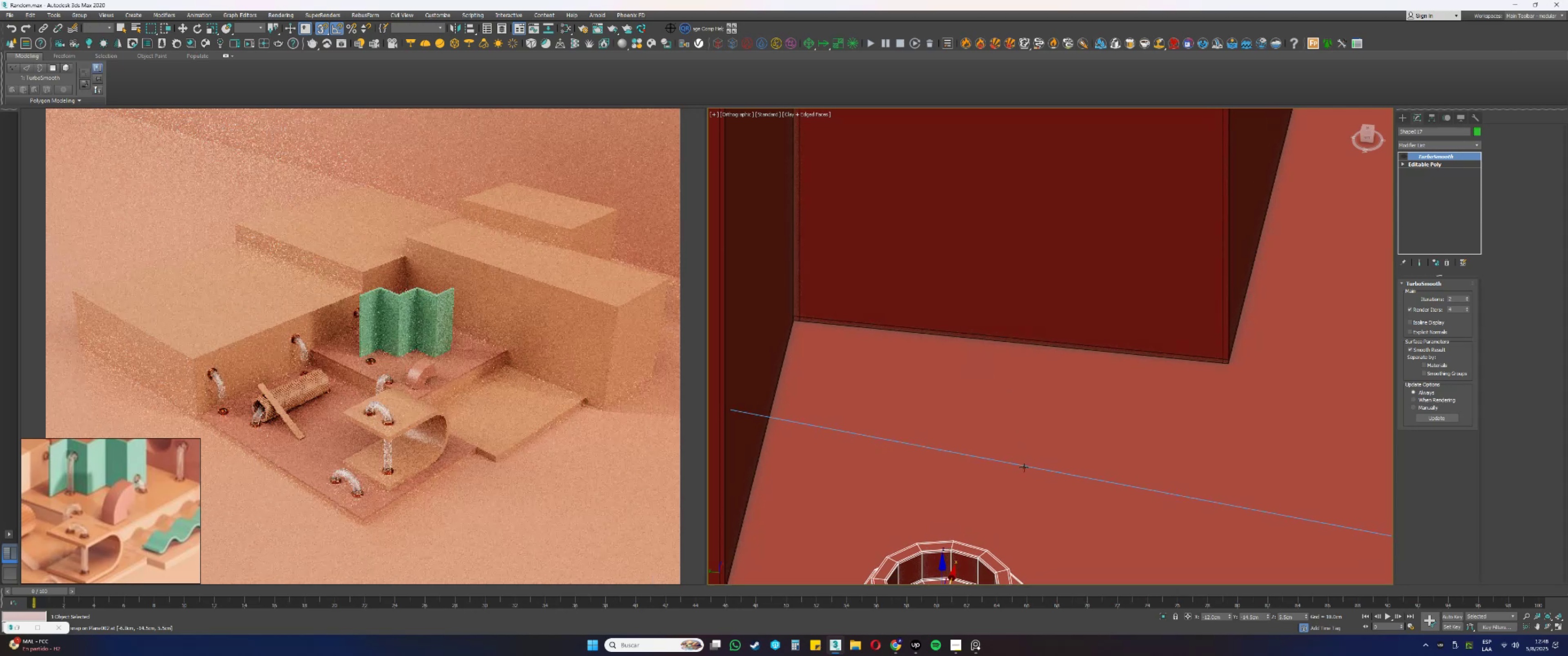 
scroll: coordinate [1024, 466], scroll_direction: down, amount: 2.0
 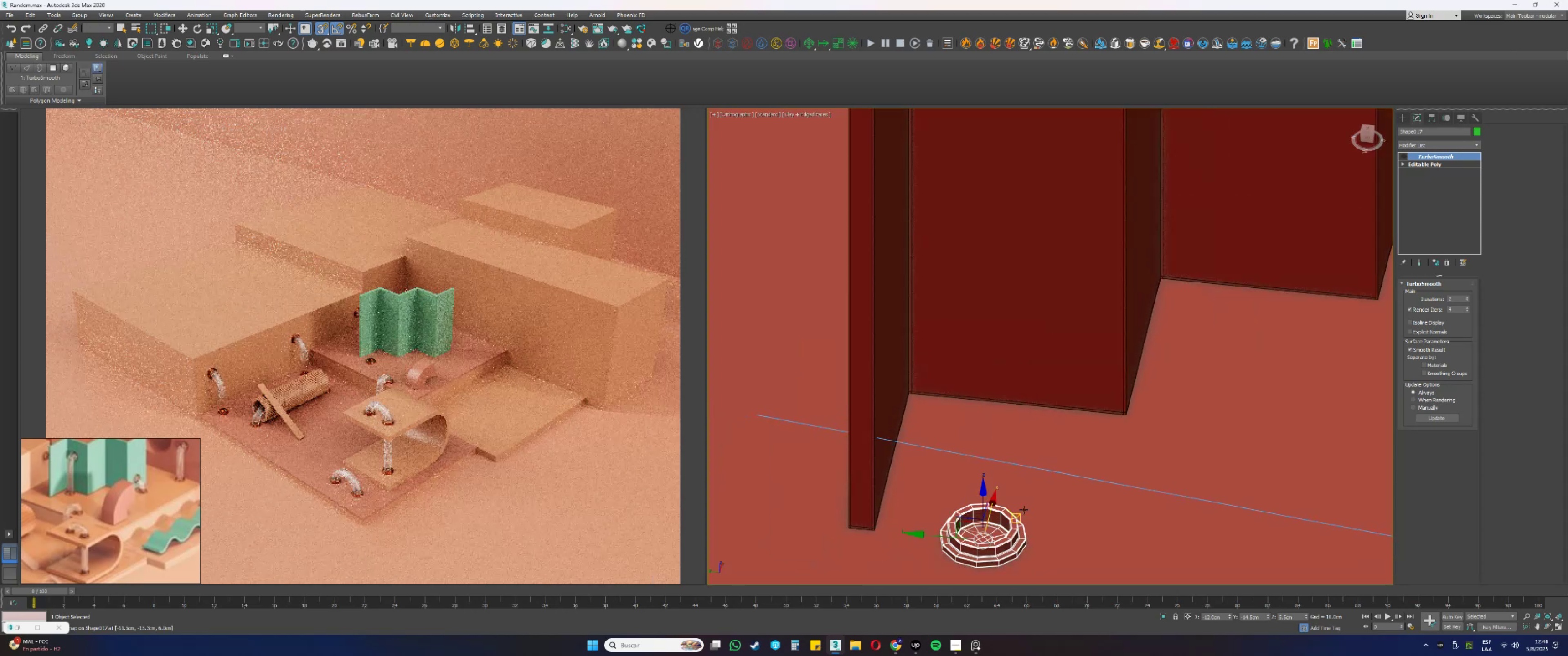 
key(S)
 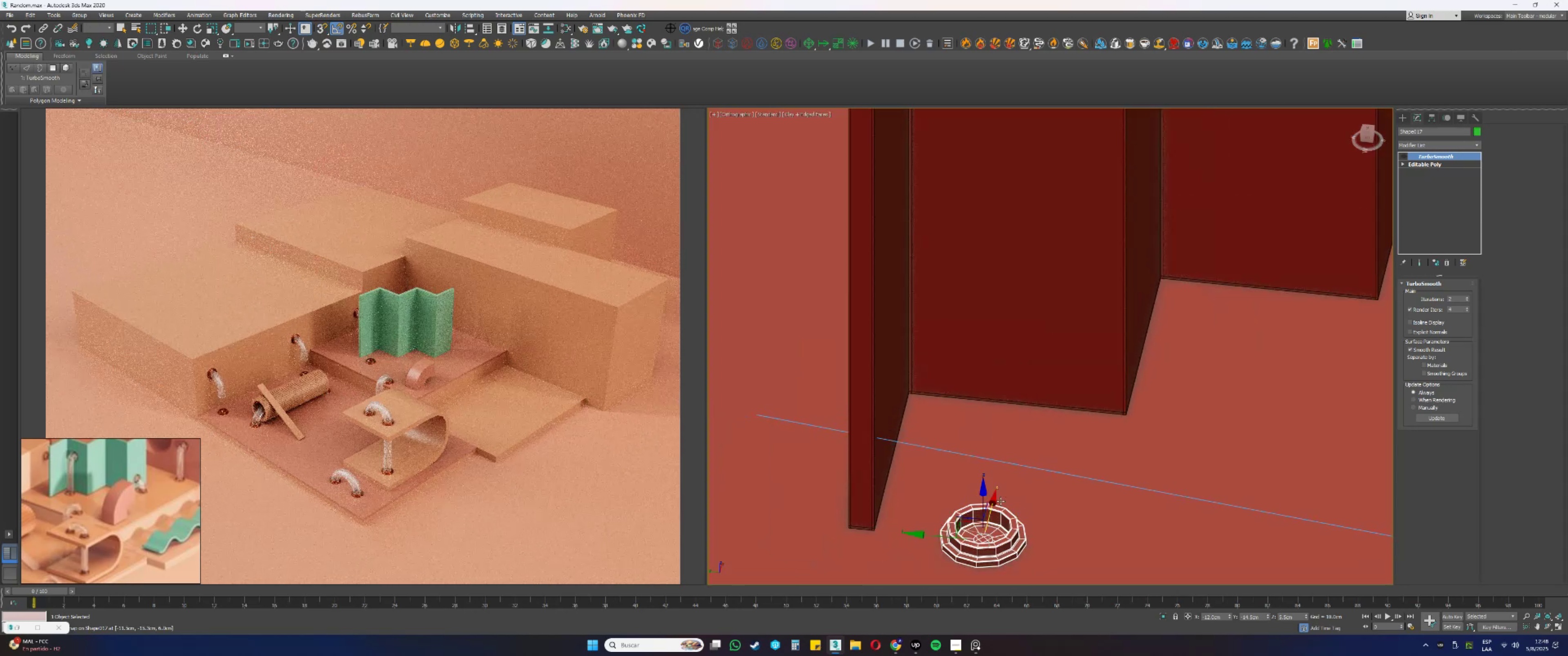 
left_click_drag(start_coordinate=[994, 500], to_coordinate=[1026, 412])
 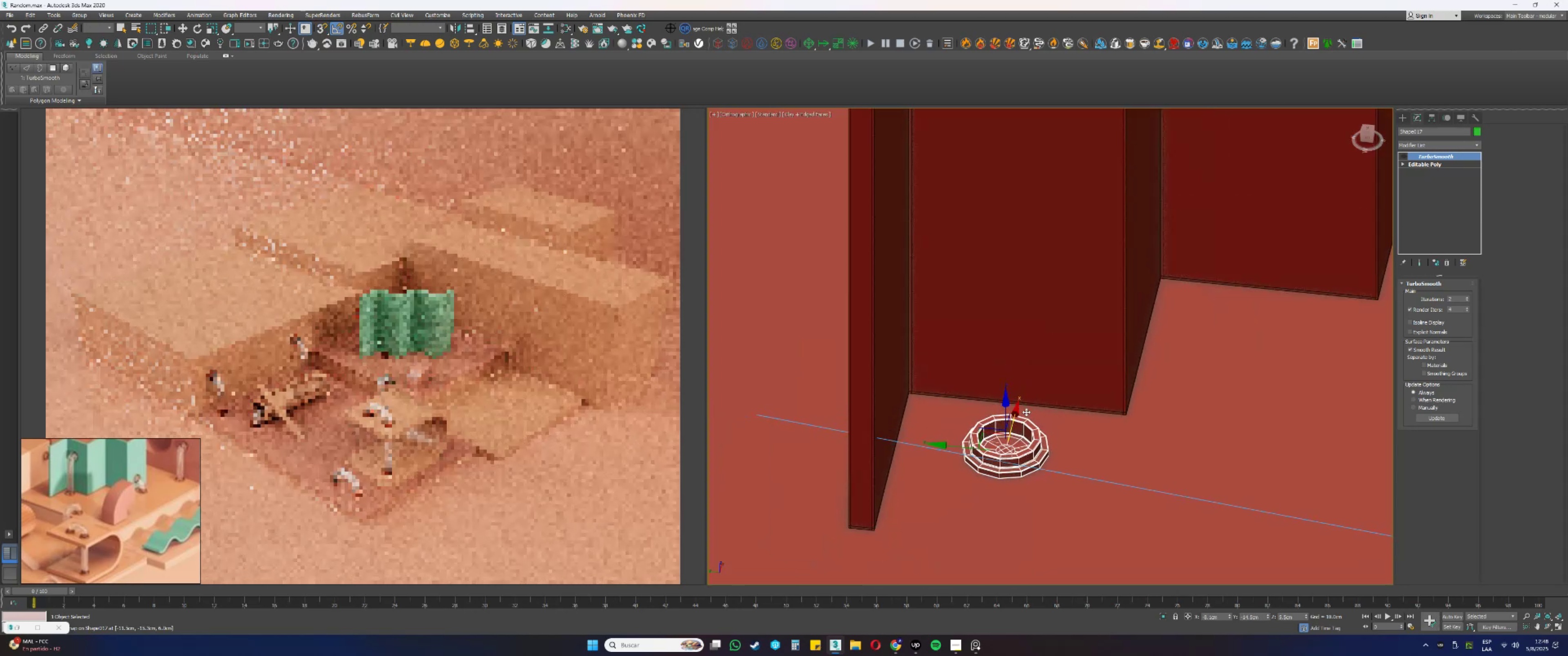 
hold_key(key=AltLeft, duration=0.37)
 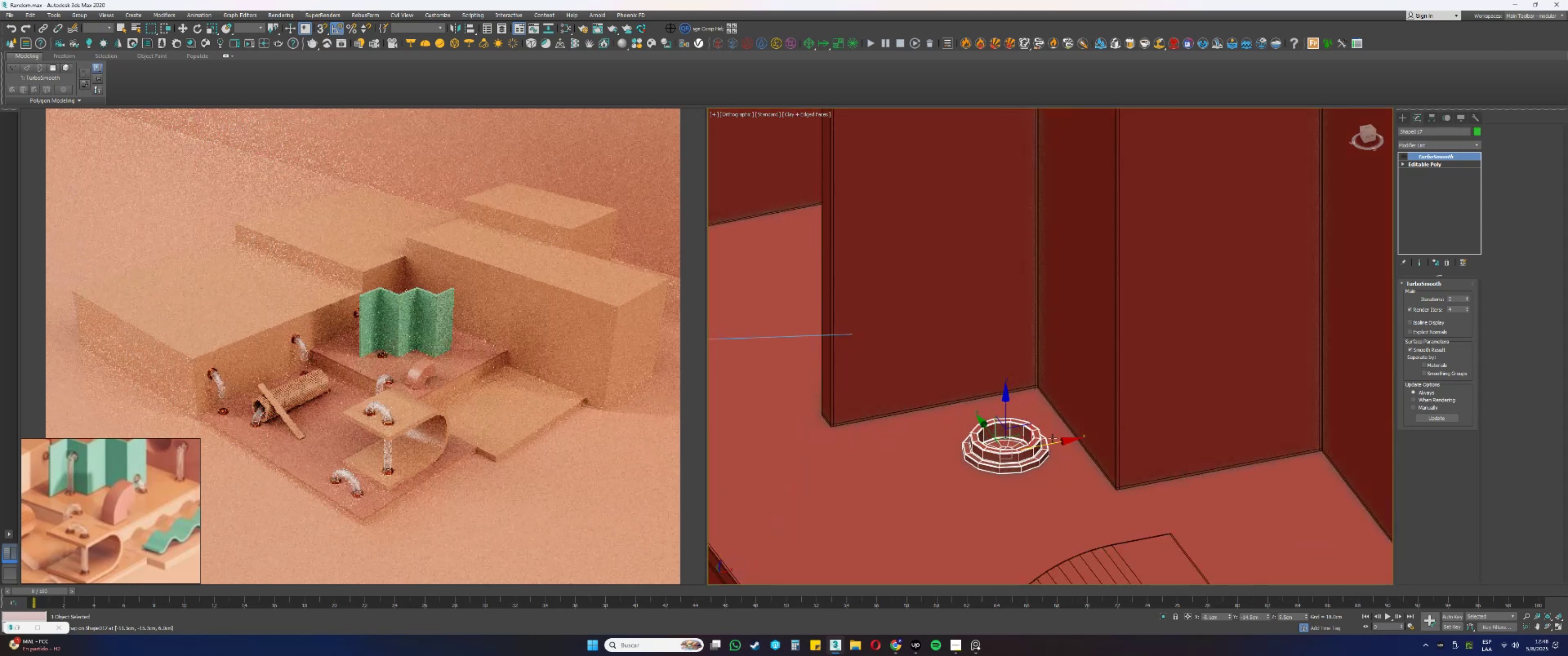 
left_click_drag(start_coordinate=[1048, 442], to_coordinate=[1050, 442])
 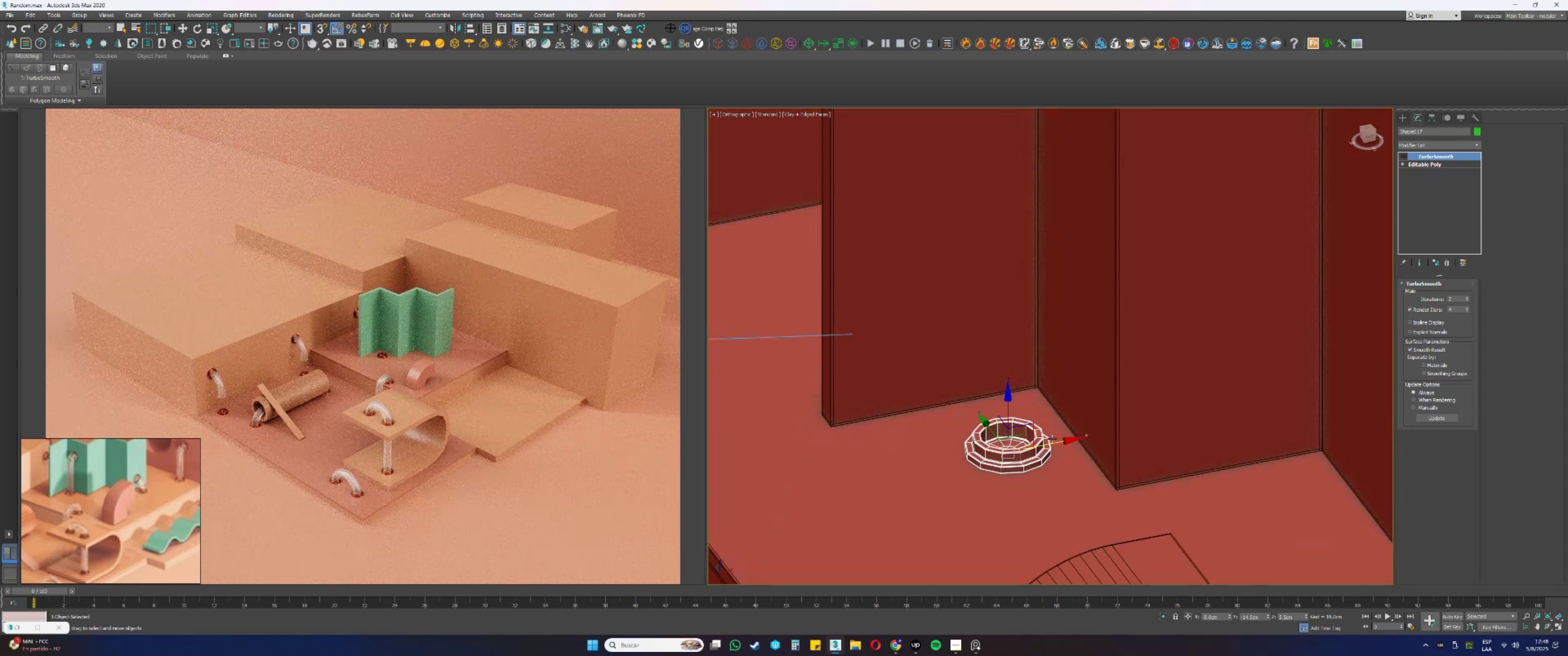 
wait(9.96)
 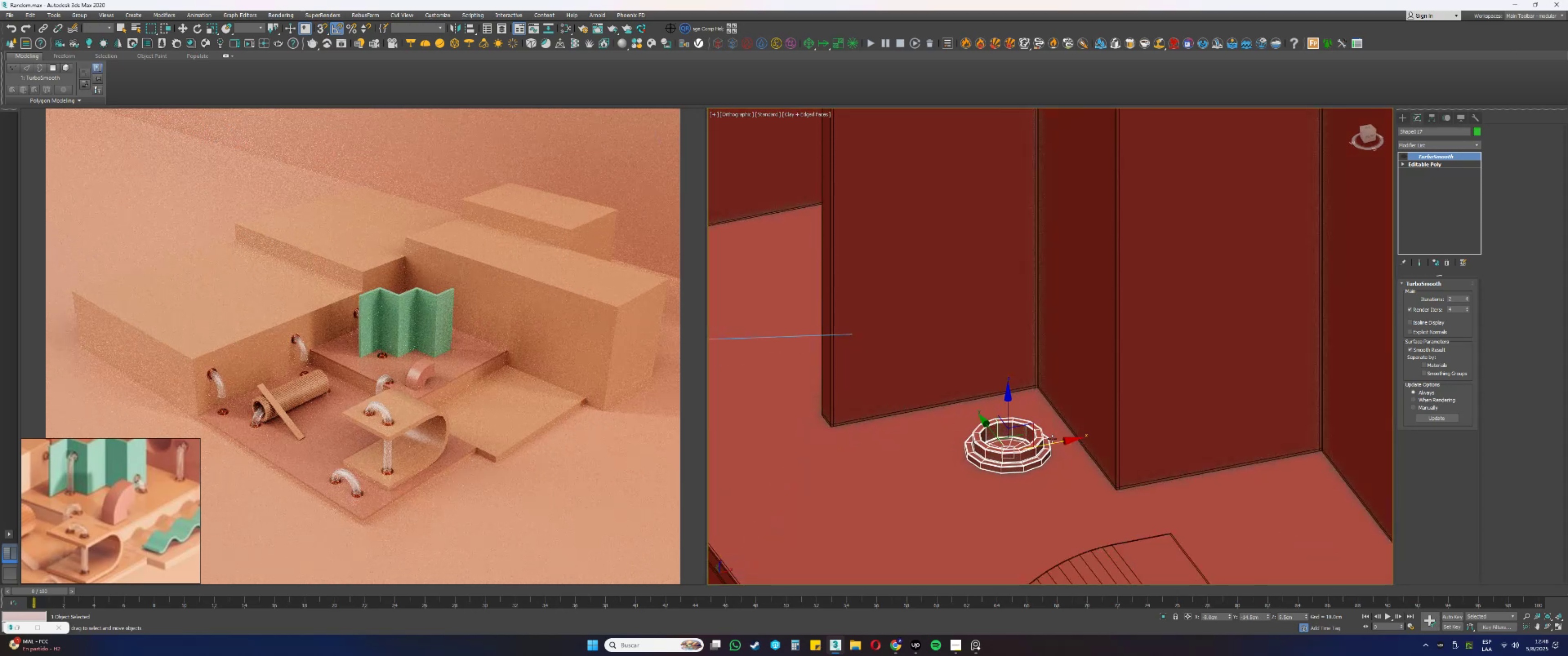 
scroll: coordinate [1052, 440], scroll_direction: down, amount: 3.0
 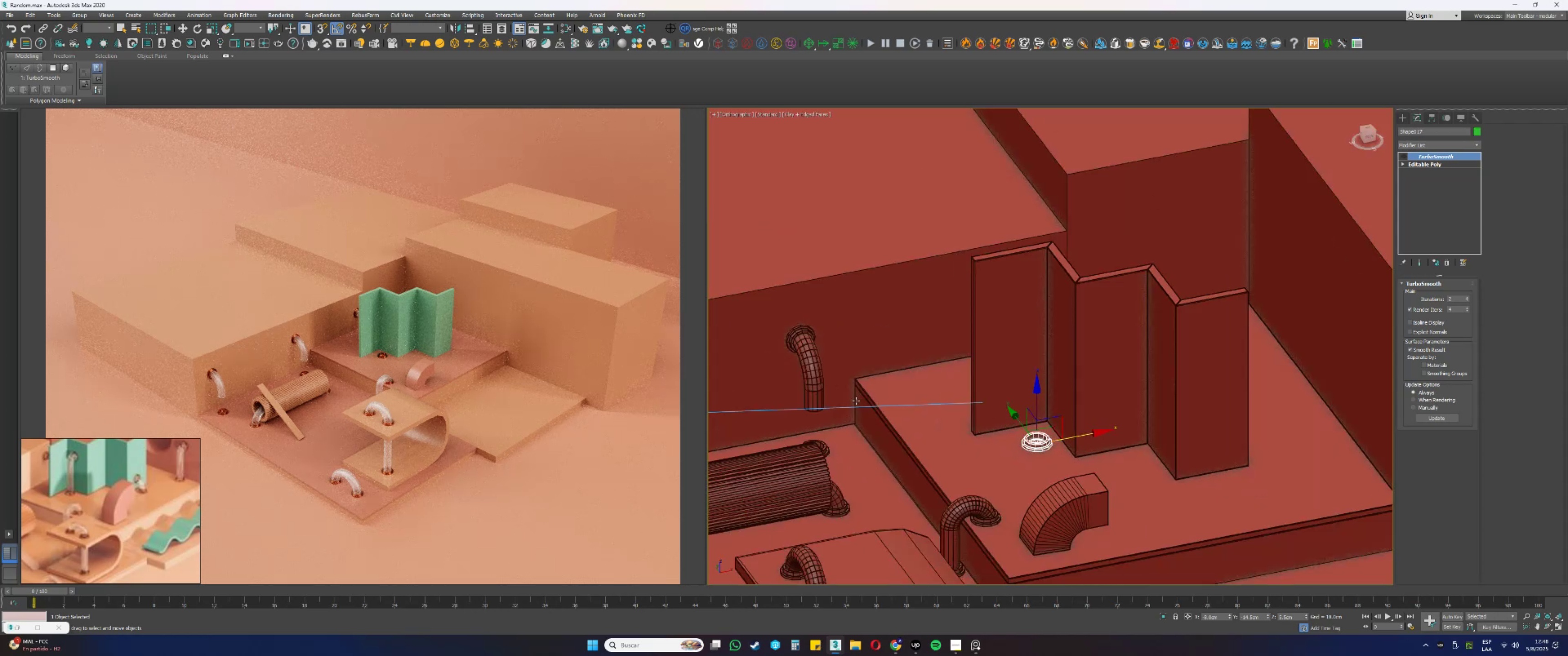 
key(Alt+AltLeft)
 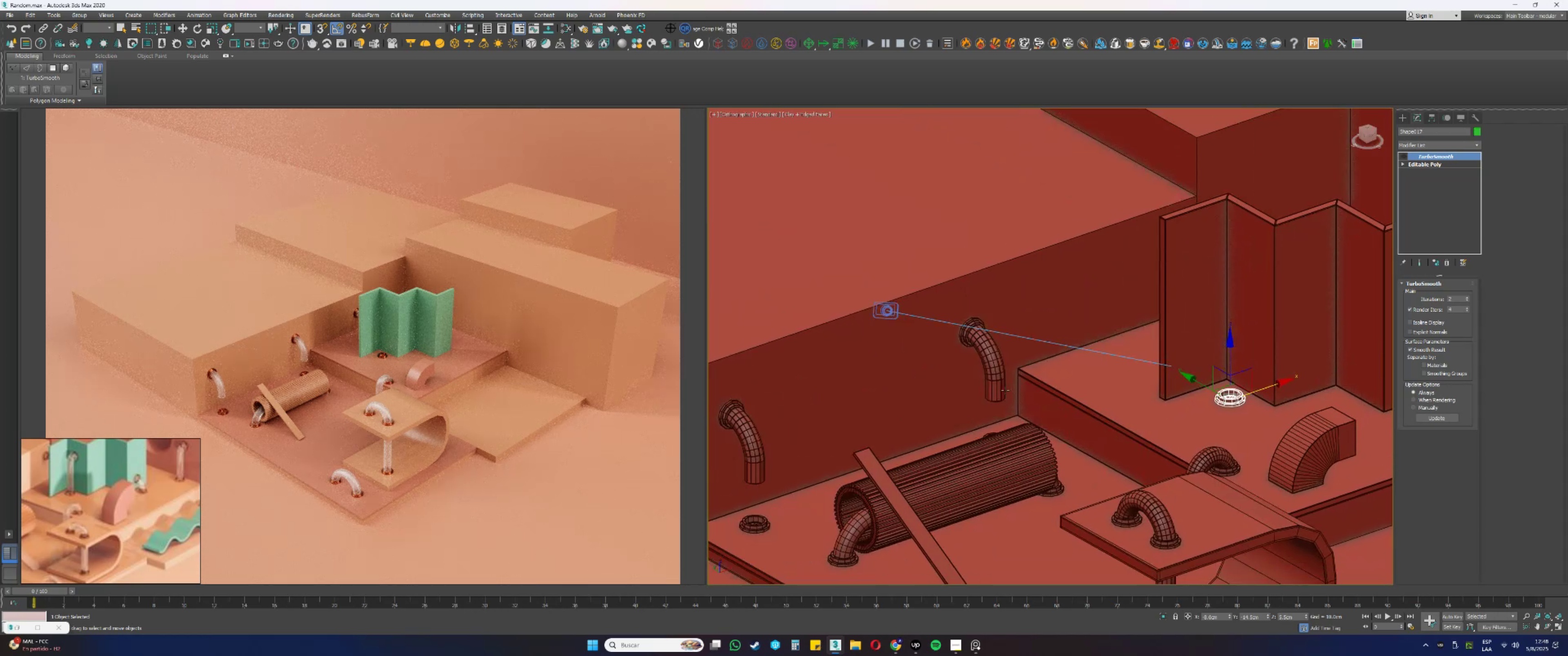 
left_click([998, 386])
 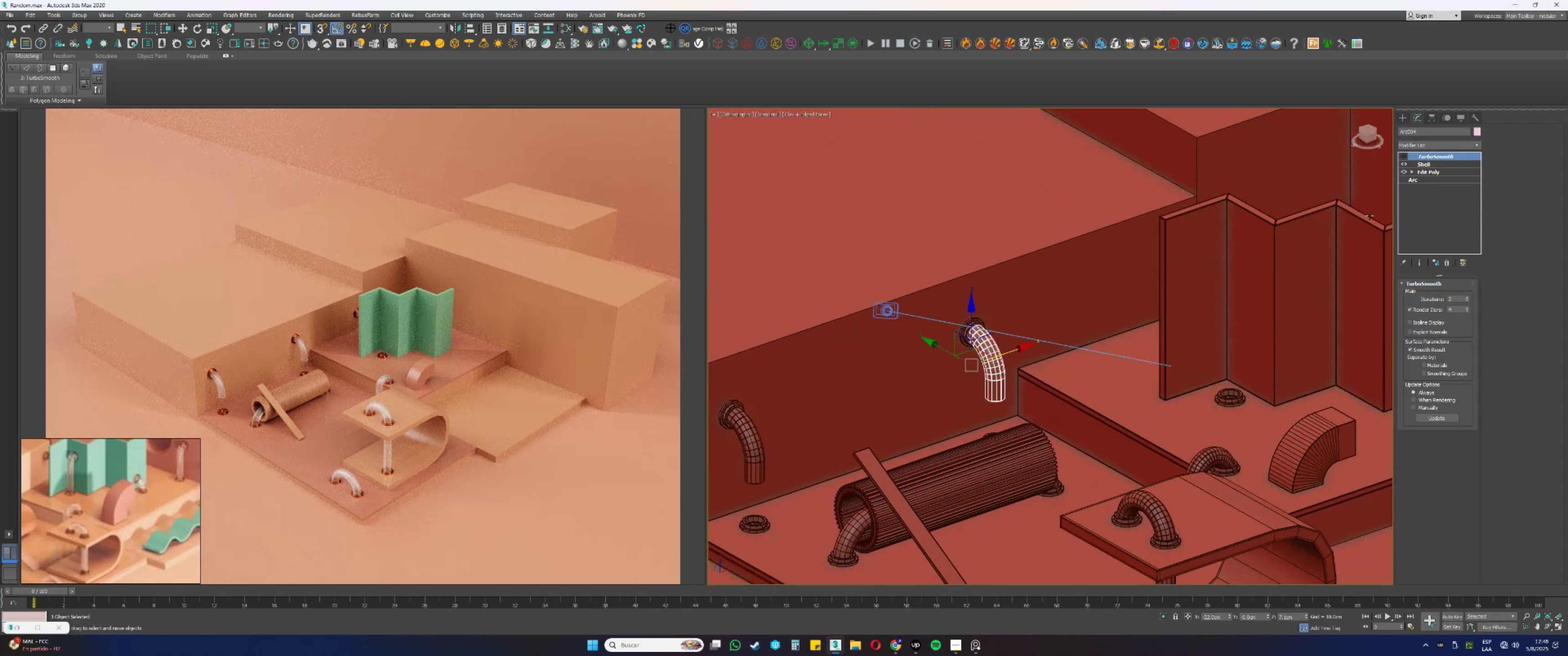 
scroll: coordinate [1054, 293], scroll_direction: down, amount: 2.0
 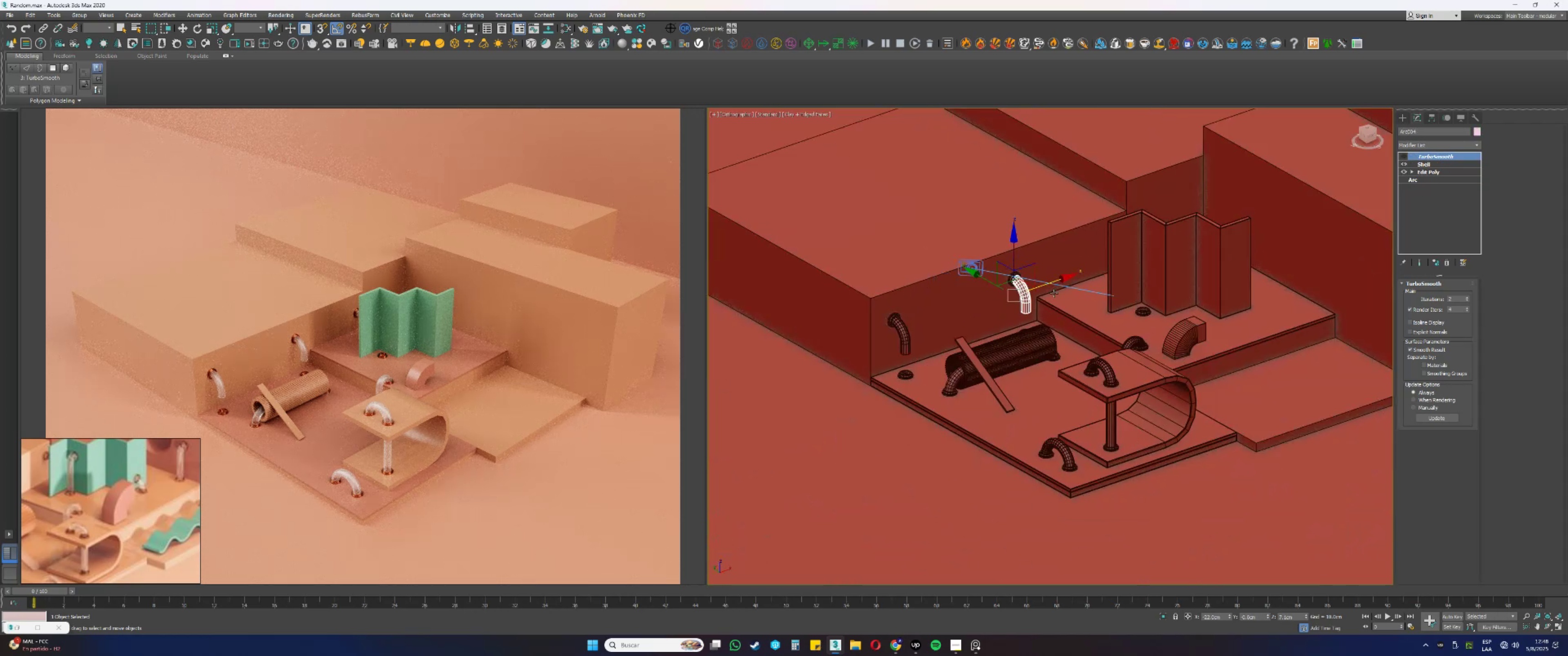 
hold_key(key=AltLeft, duration=0.42)
 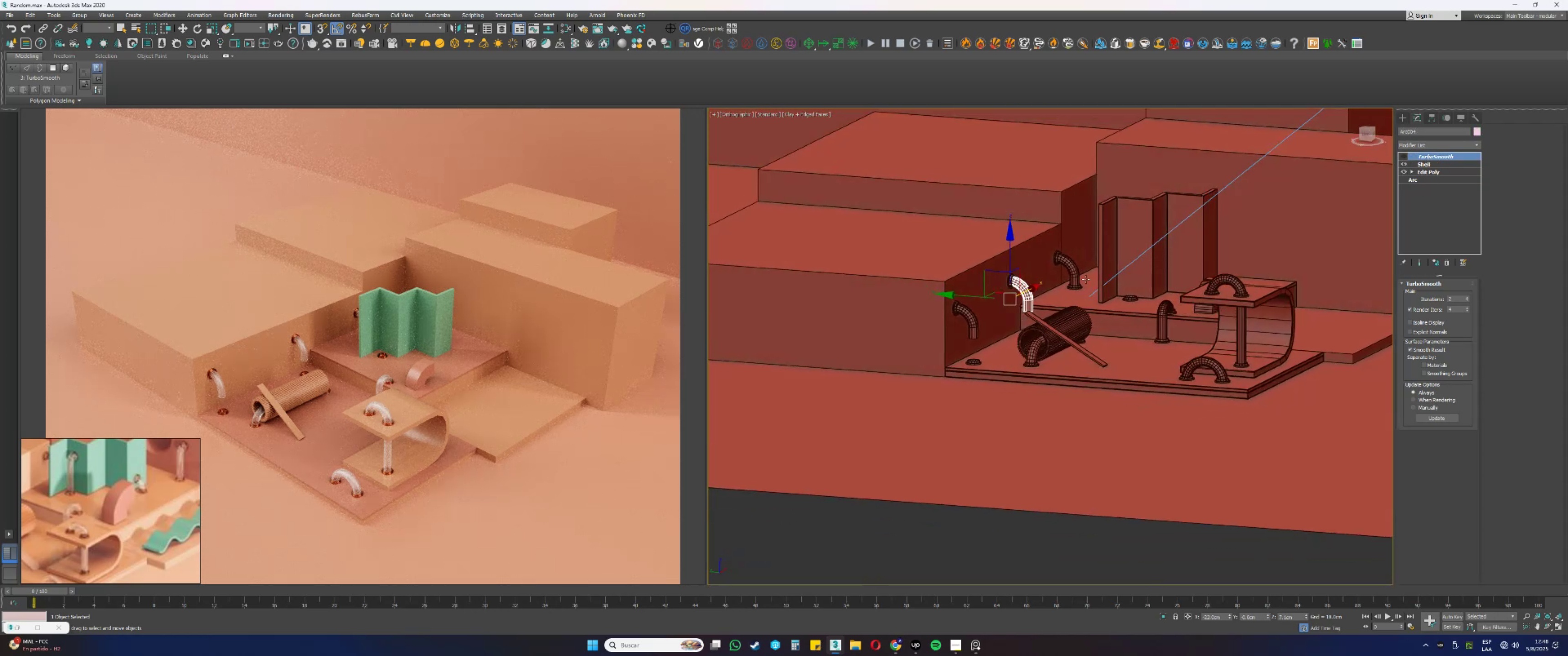 
scroll: coordinate [1083, 279], scroll_direction: up, amount: 2.0
 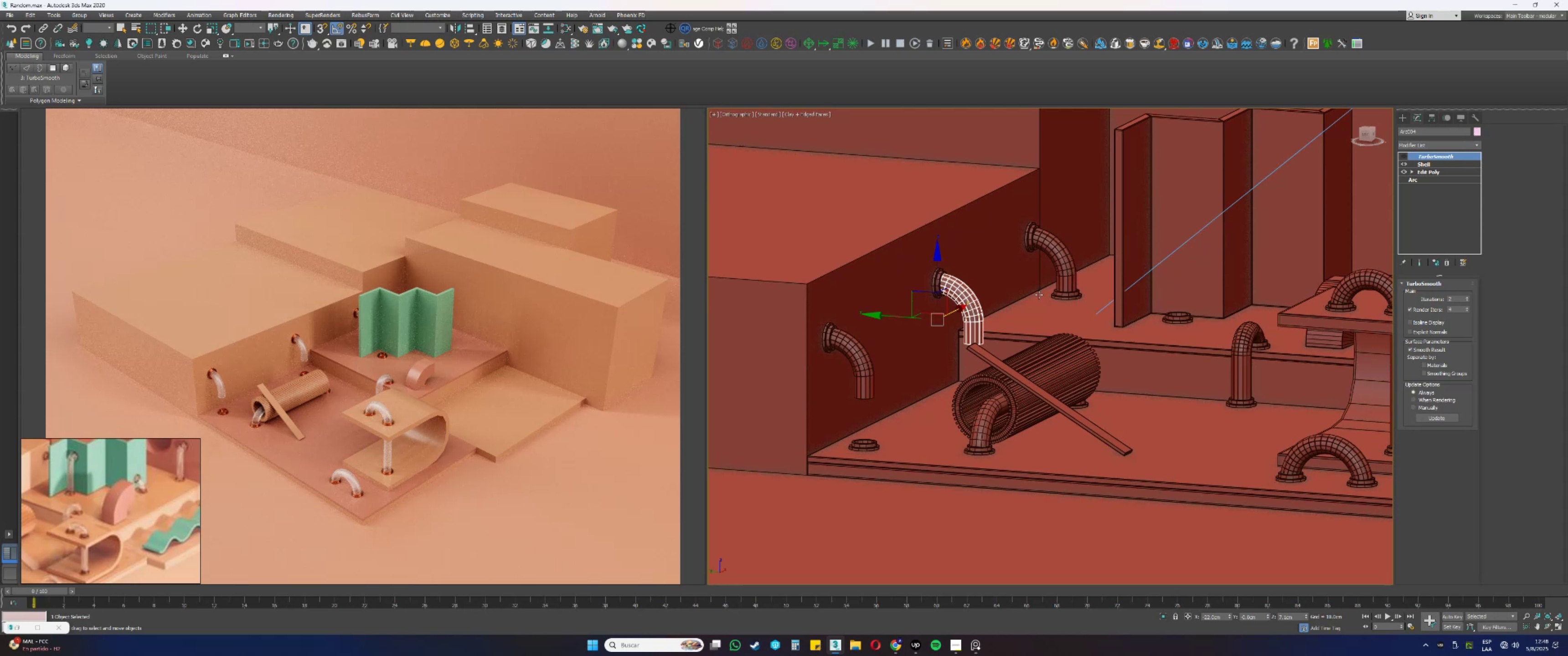 
left_click([1071, 271])
 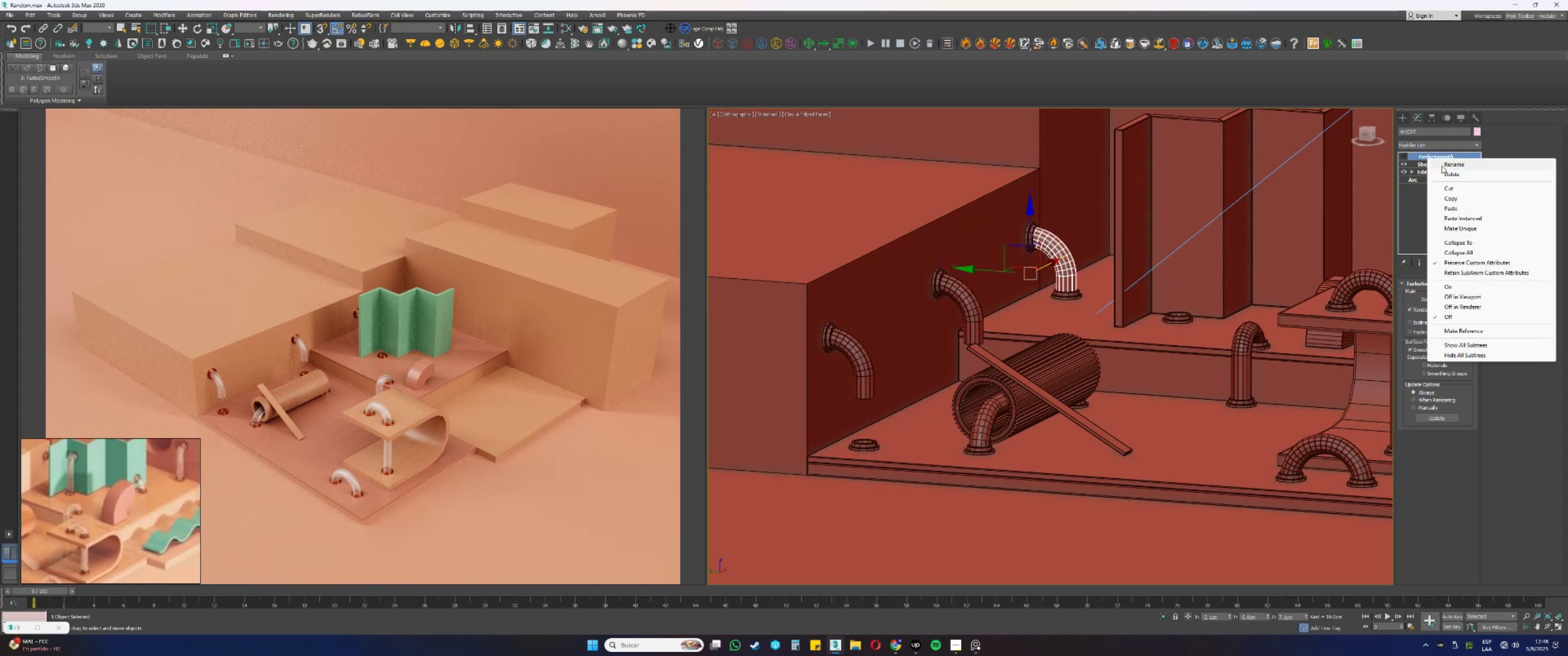 
left_click([1457, 225])
 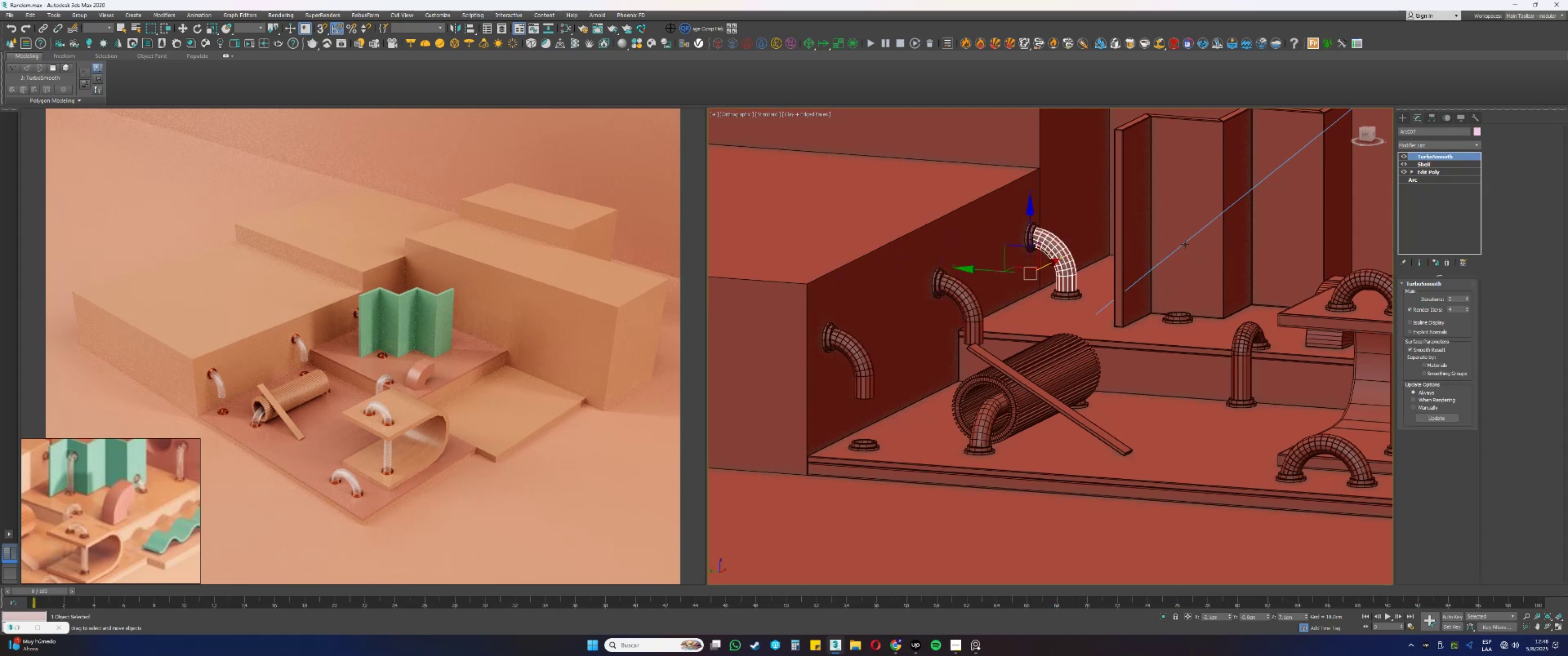 
key(Control+ControlLeft)
 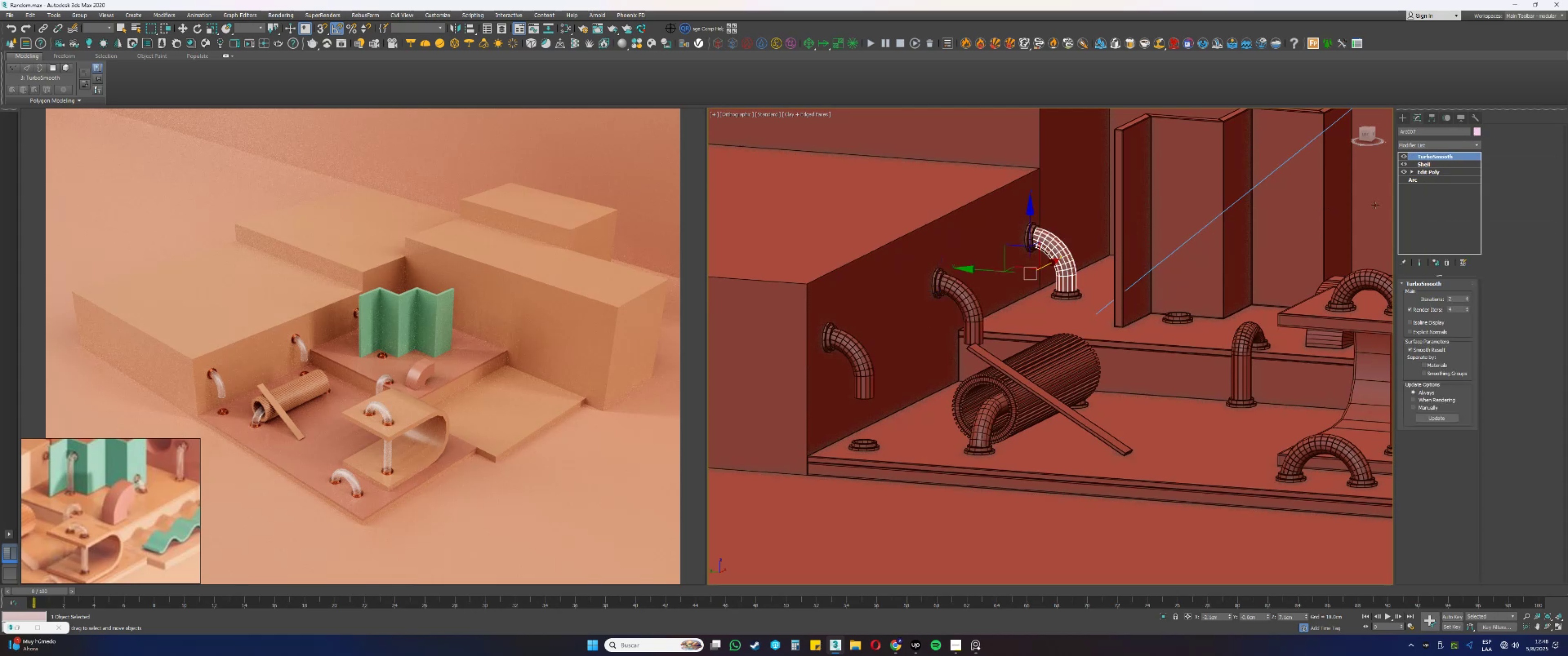 
key(Control+Z)
 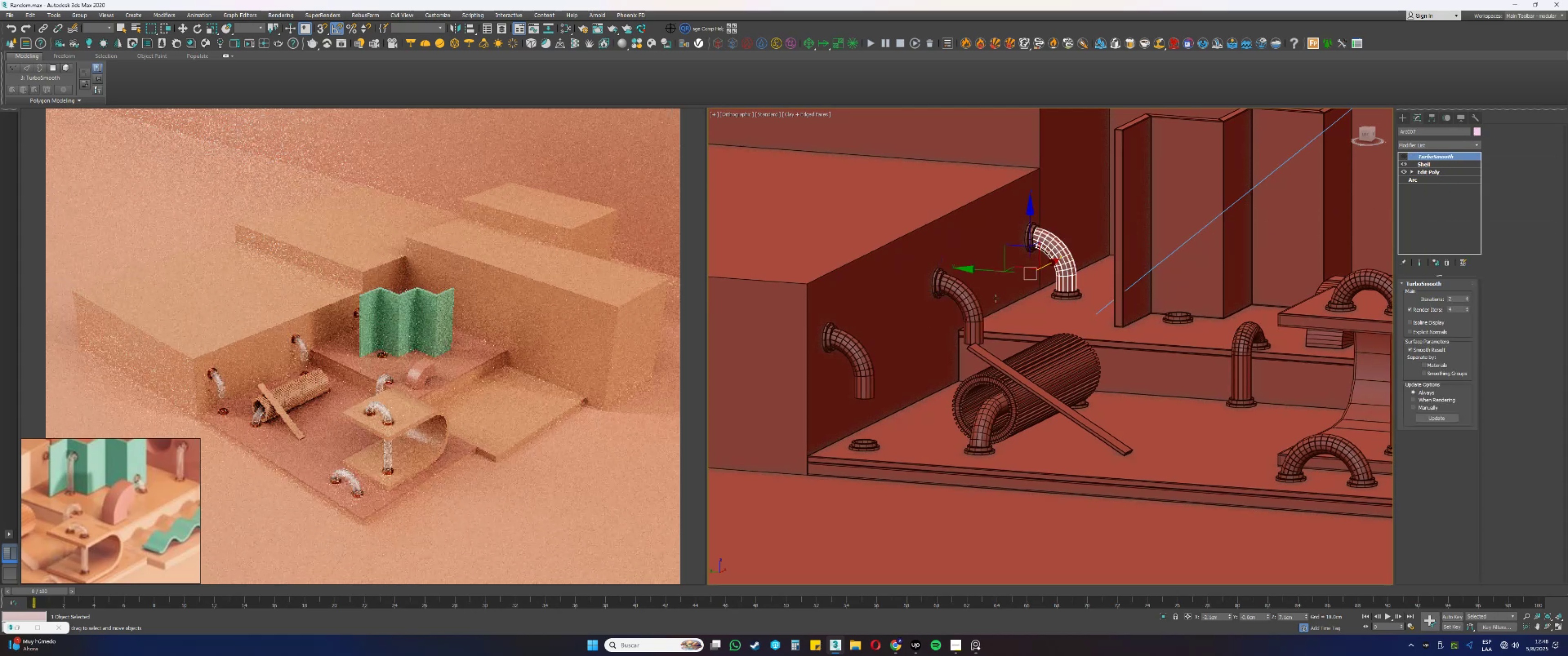 
left_click([975, 304])
 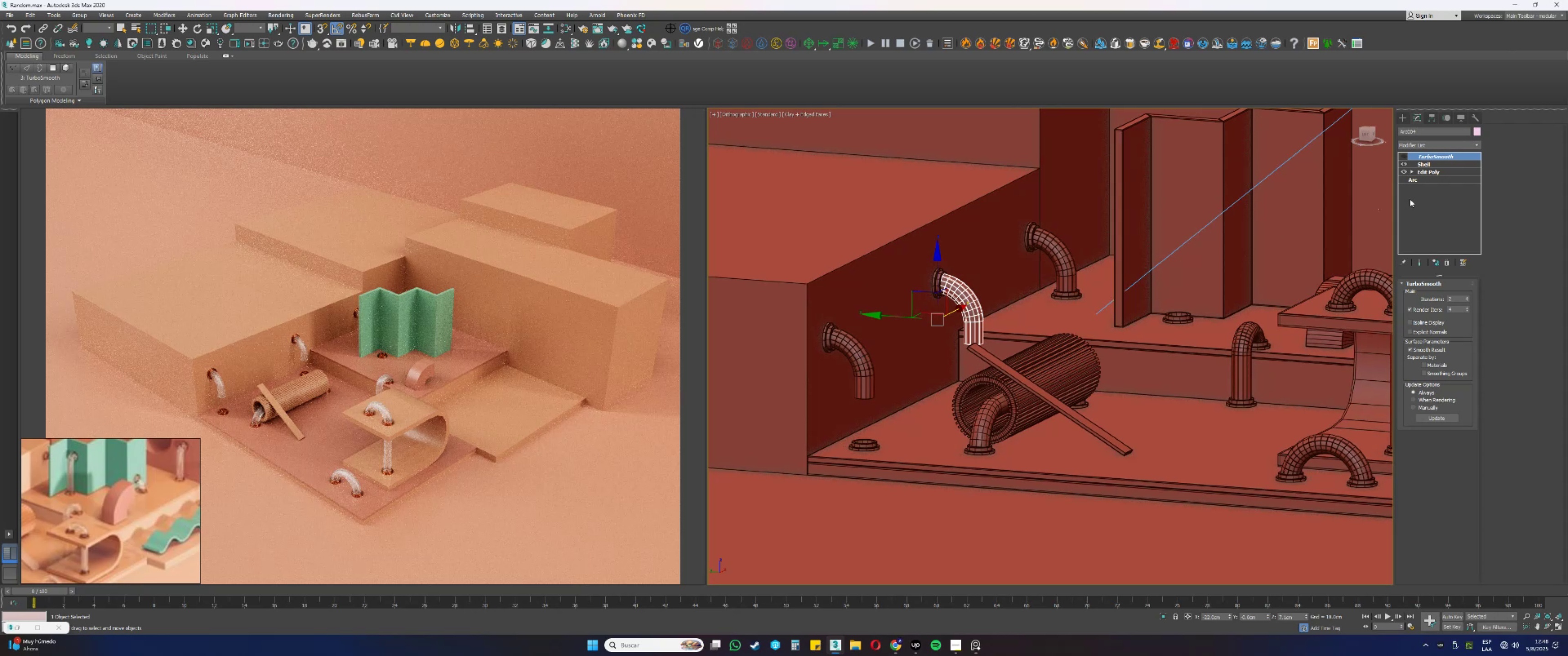 
double_click([1445, 260])
 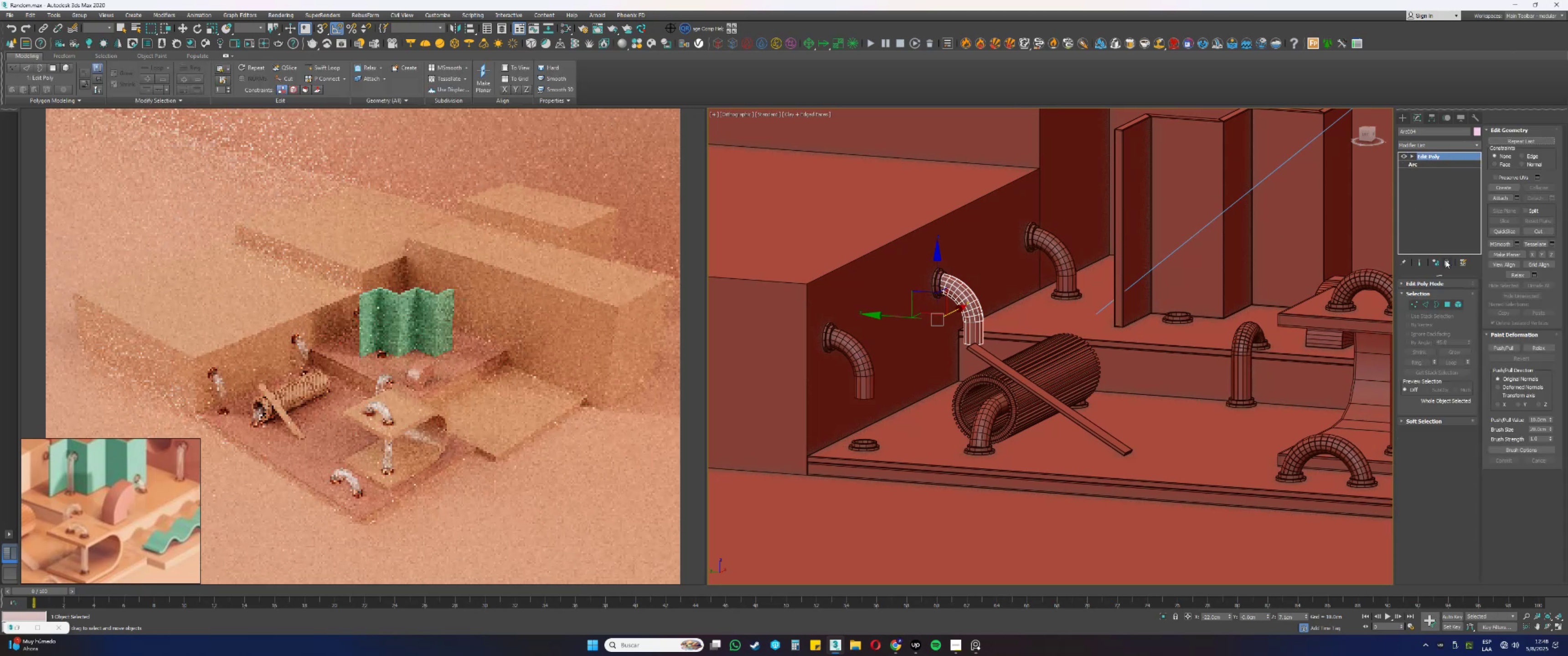 
key(Control+ControlLeft)
 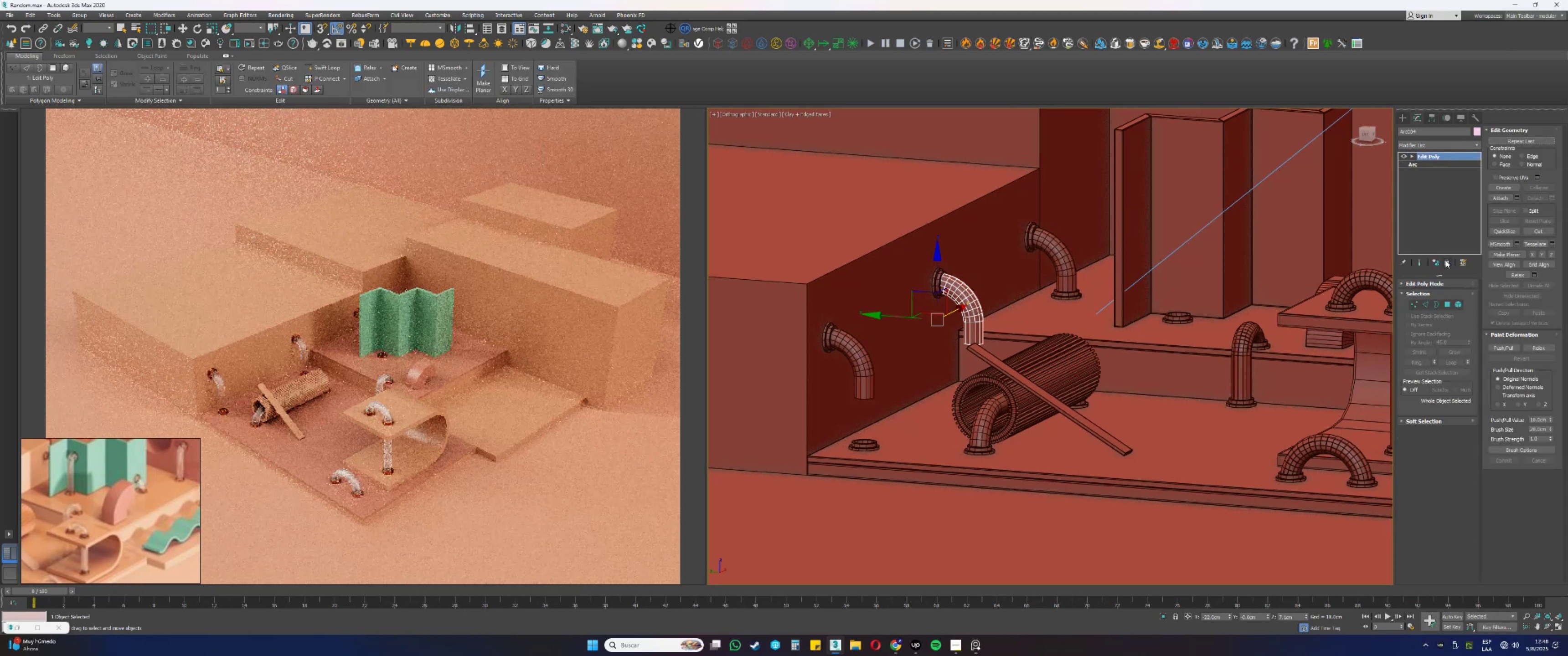 
key(Control+Z)
 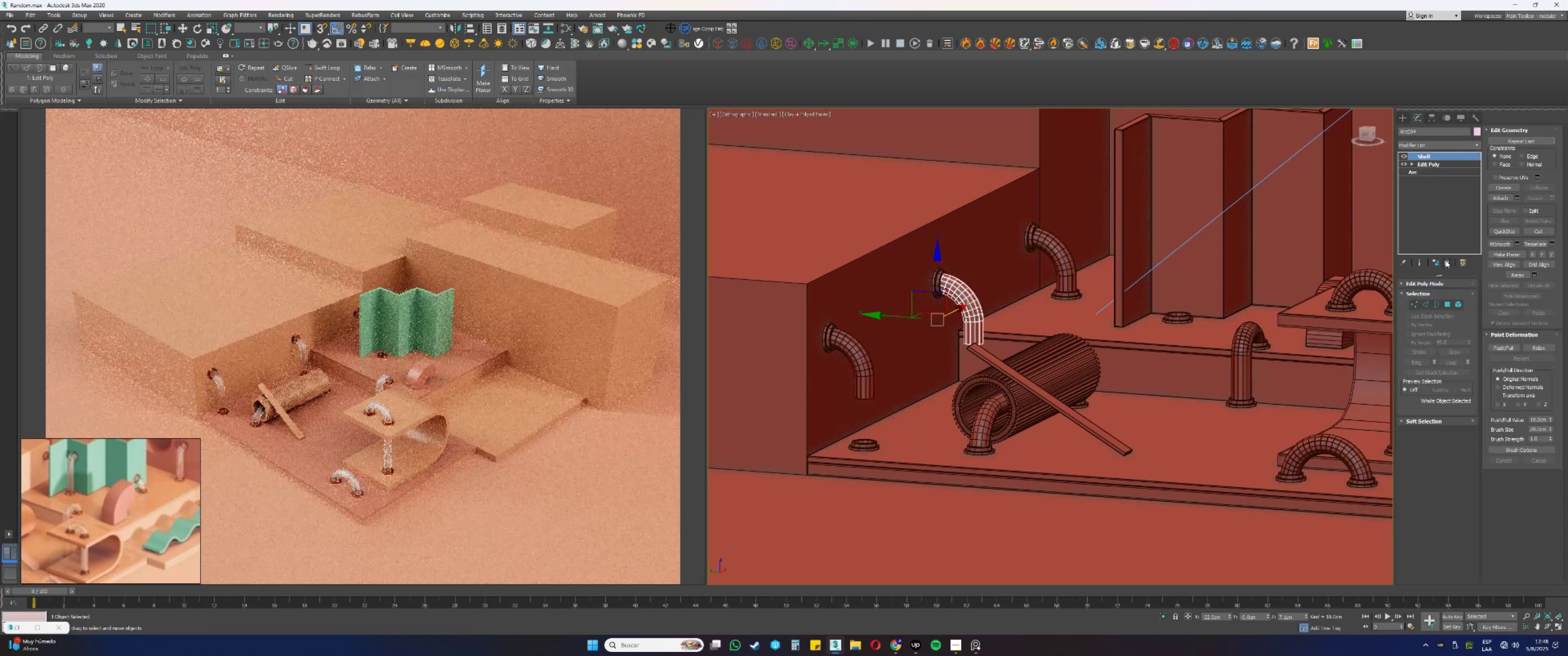 
key(Control+ControlLeft)
 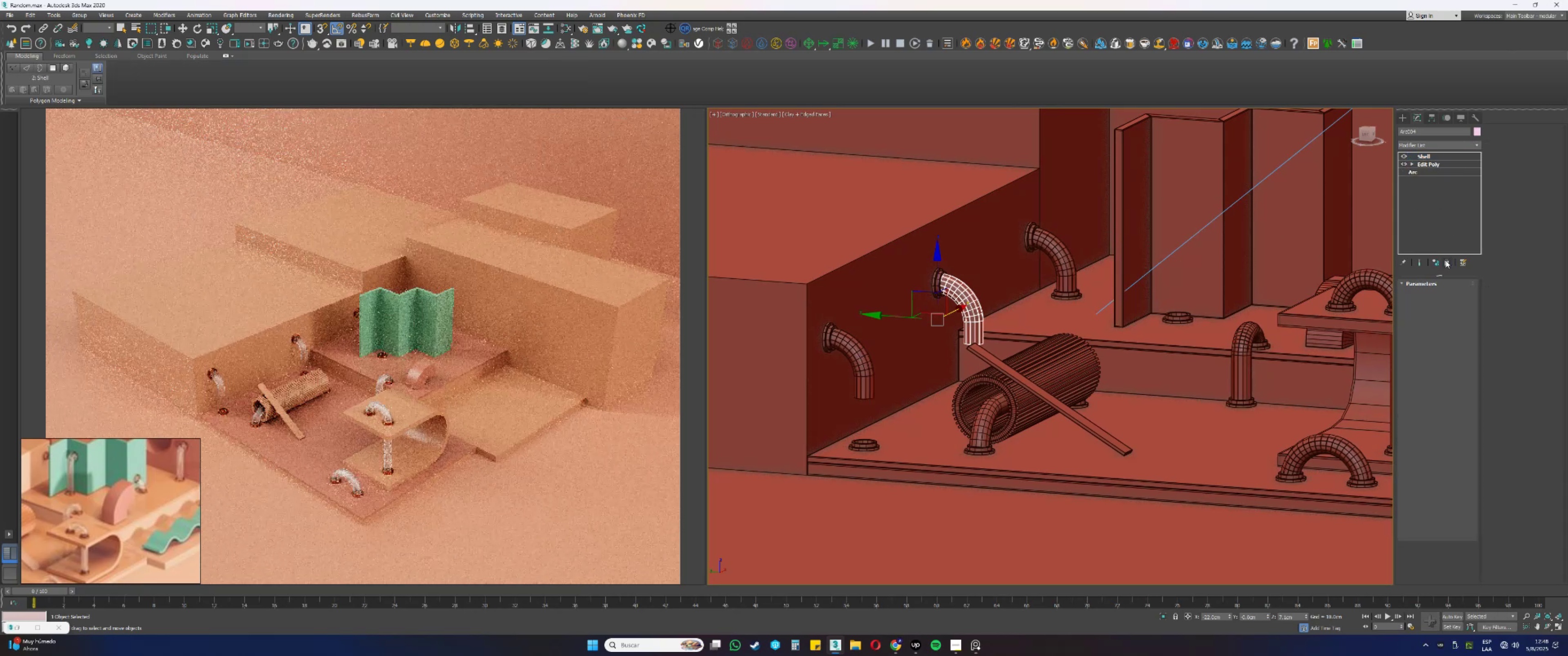 
key(Control+Z)
 